 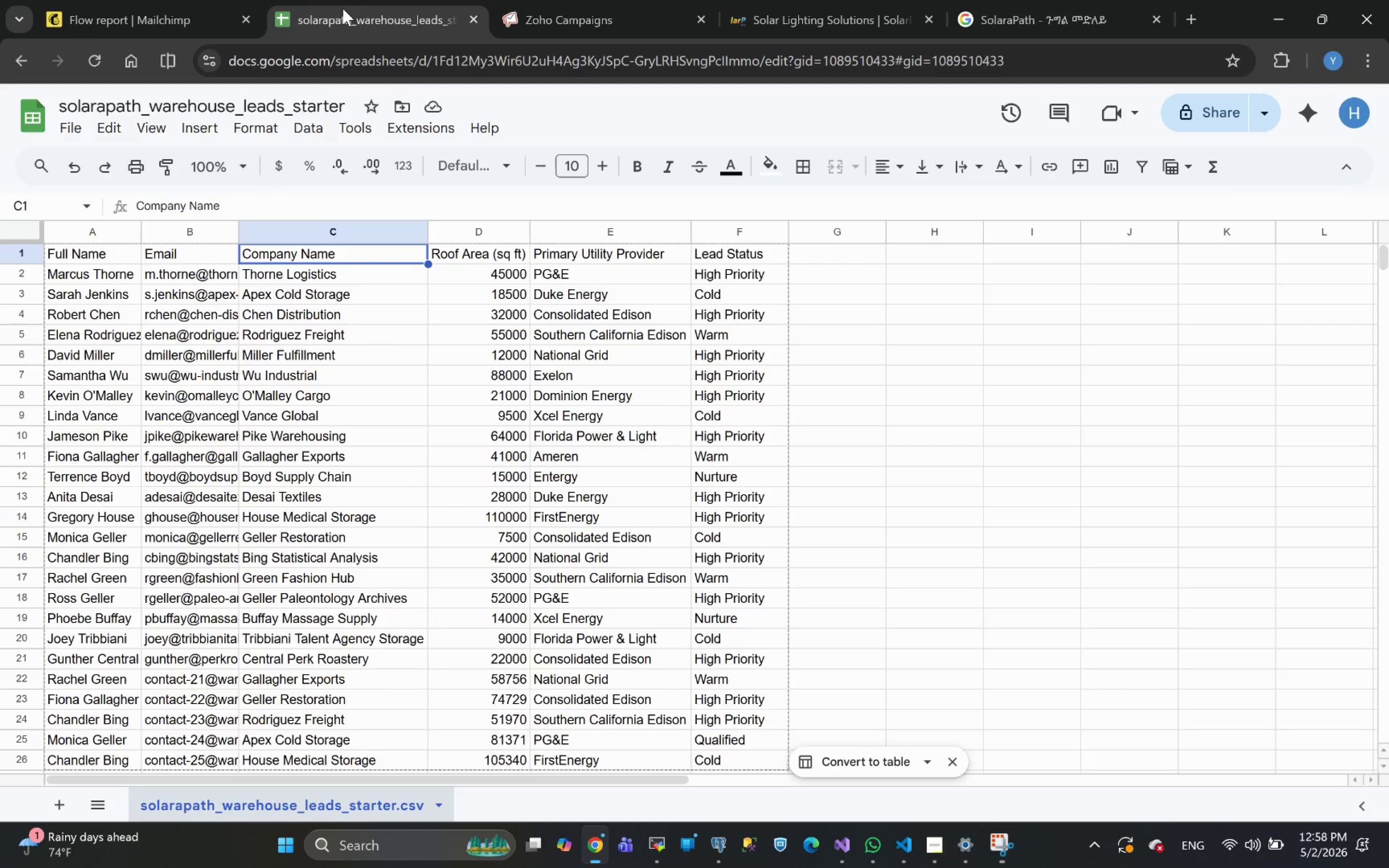 
left_click([529, 448])
 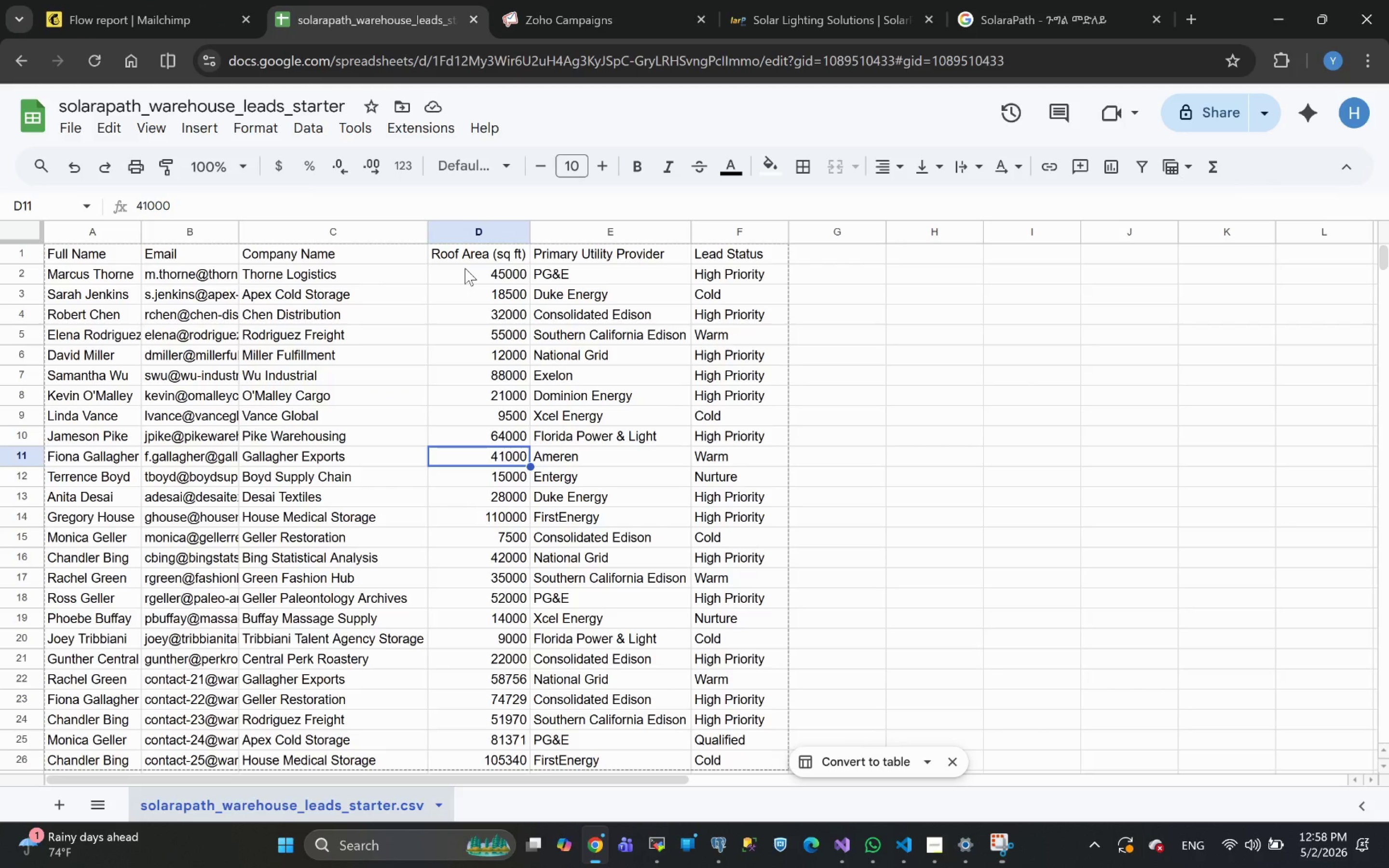 
wait(22.25)
 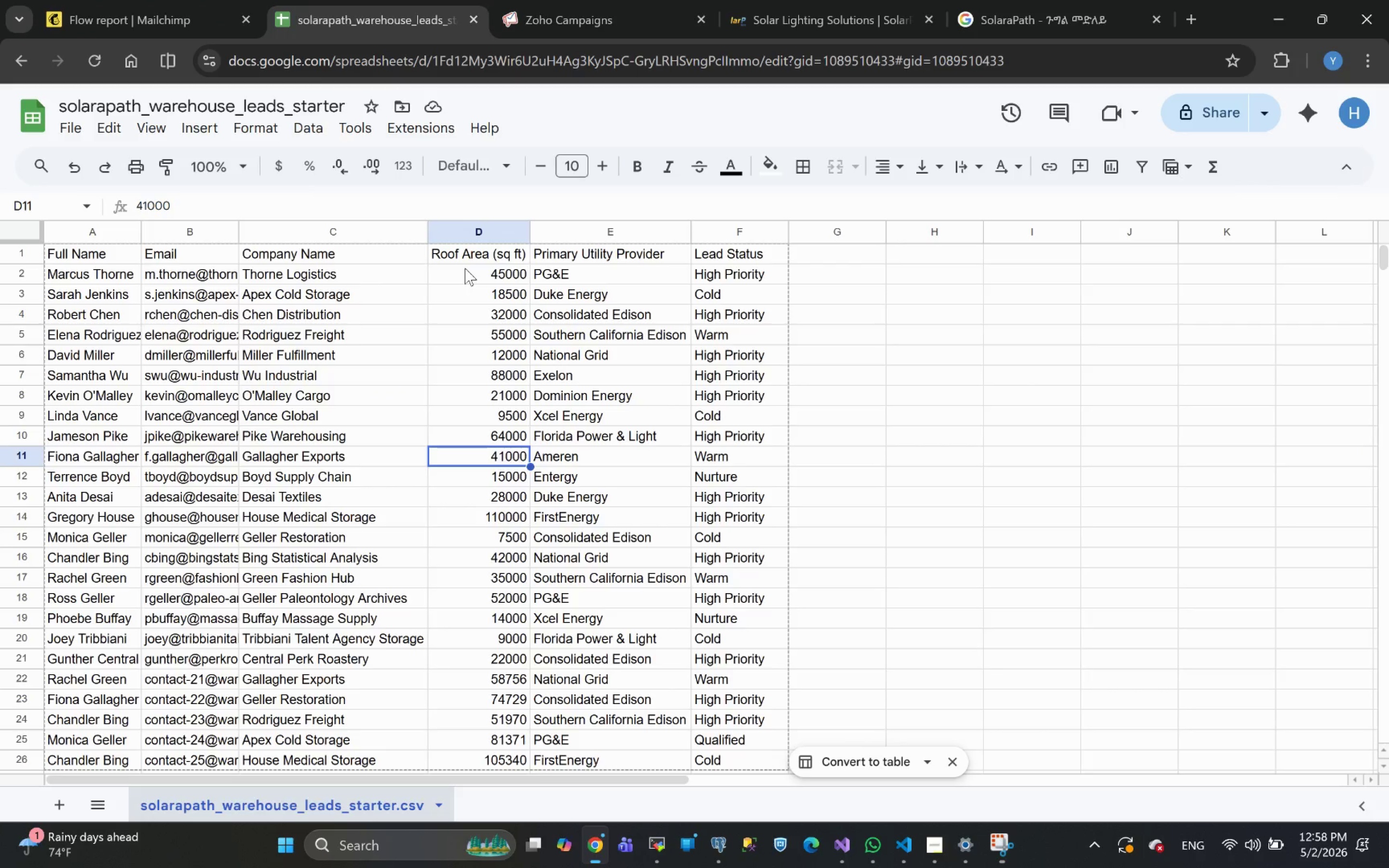 
left_click([170, 0])
 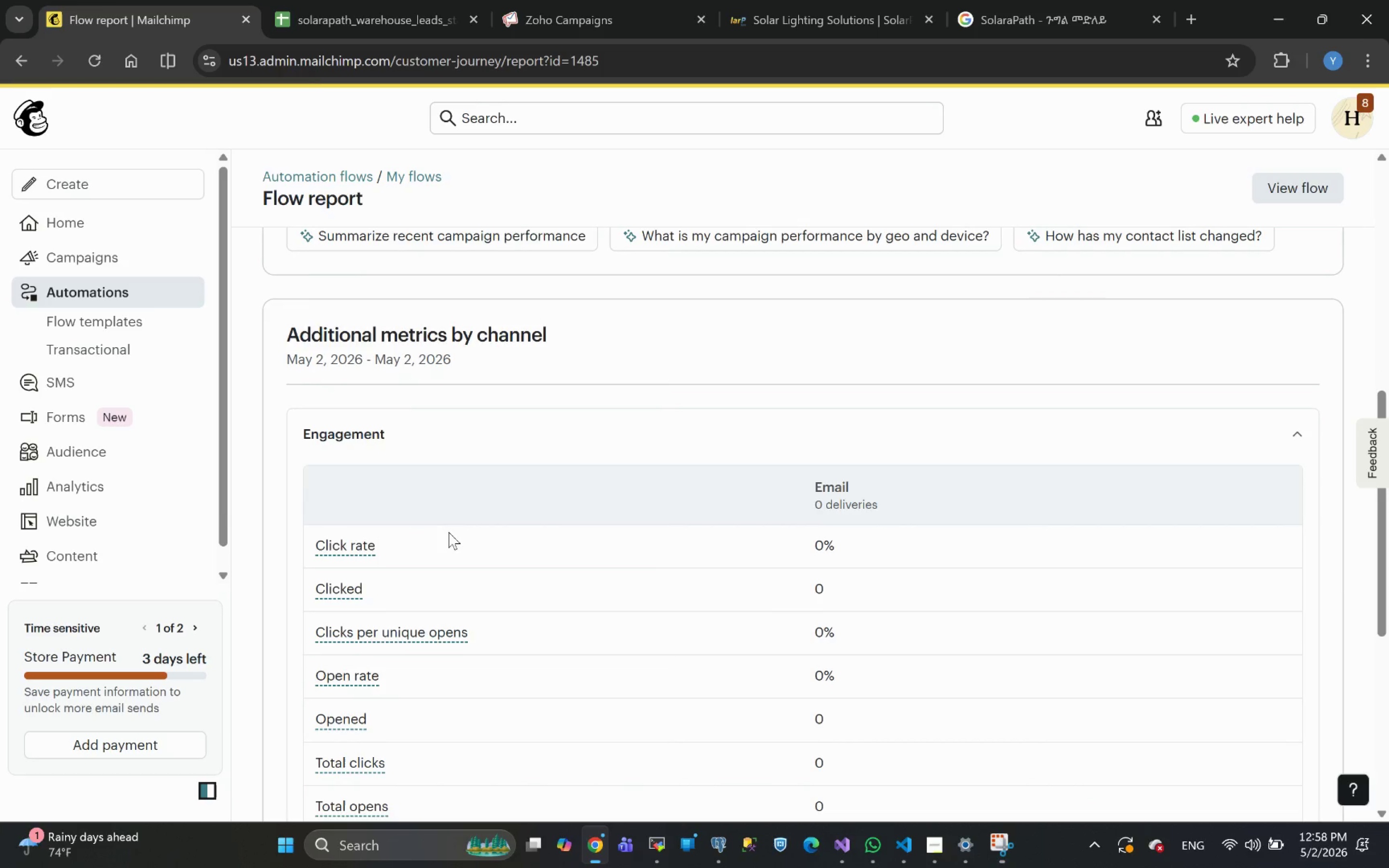 
left_click([350, 549])
 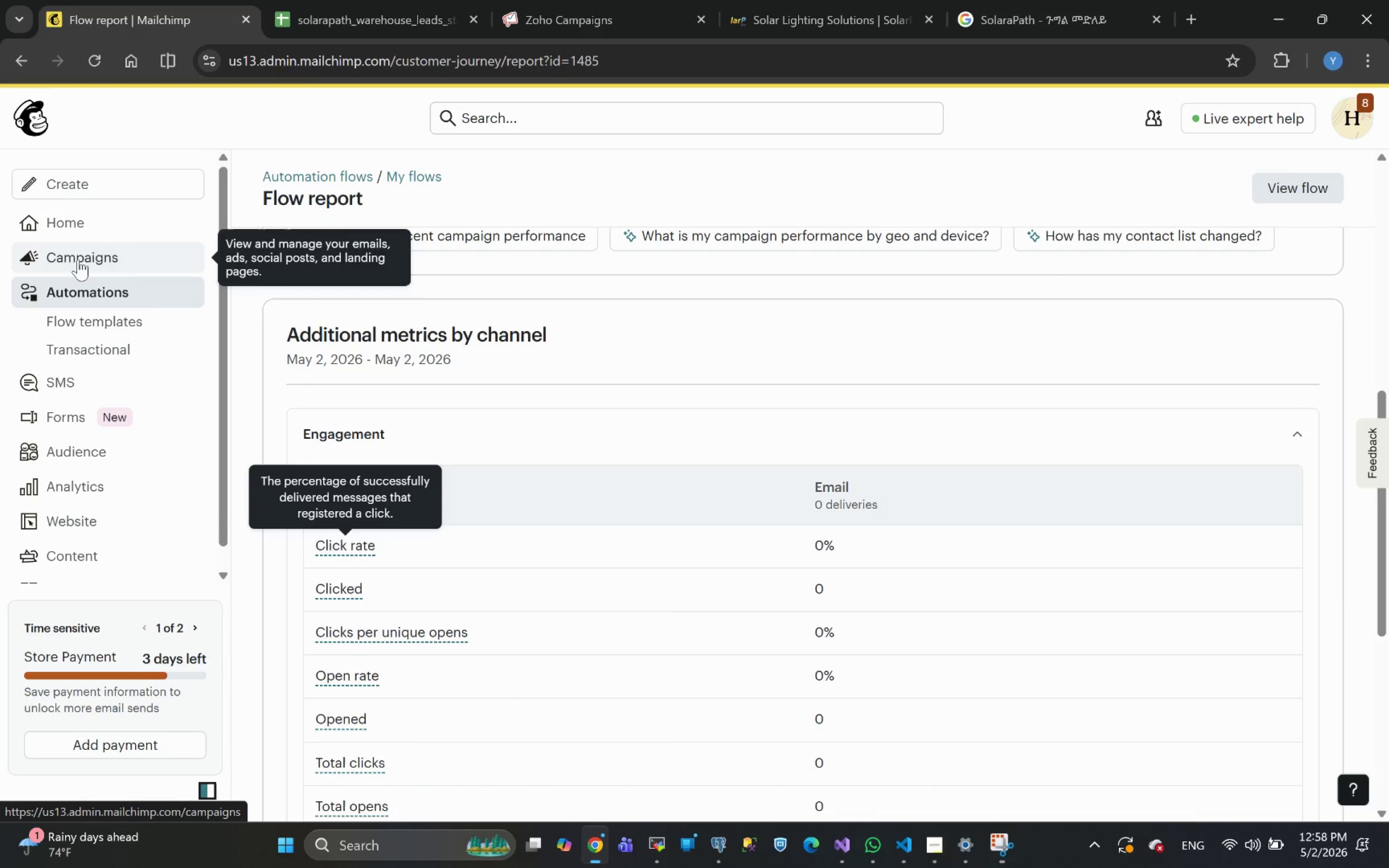 
left_click([82, 286])
 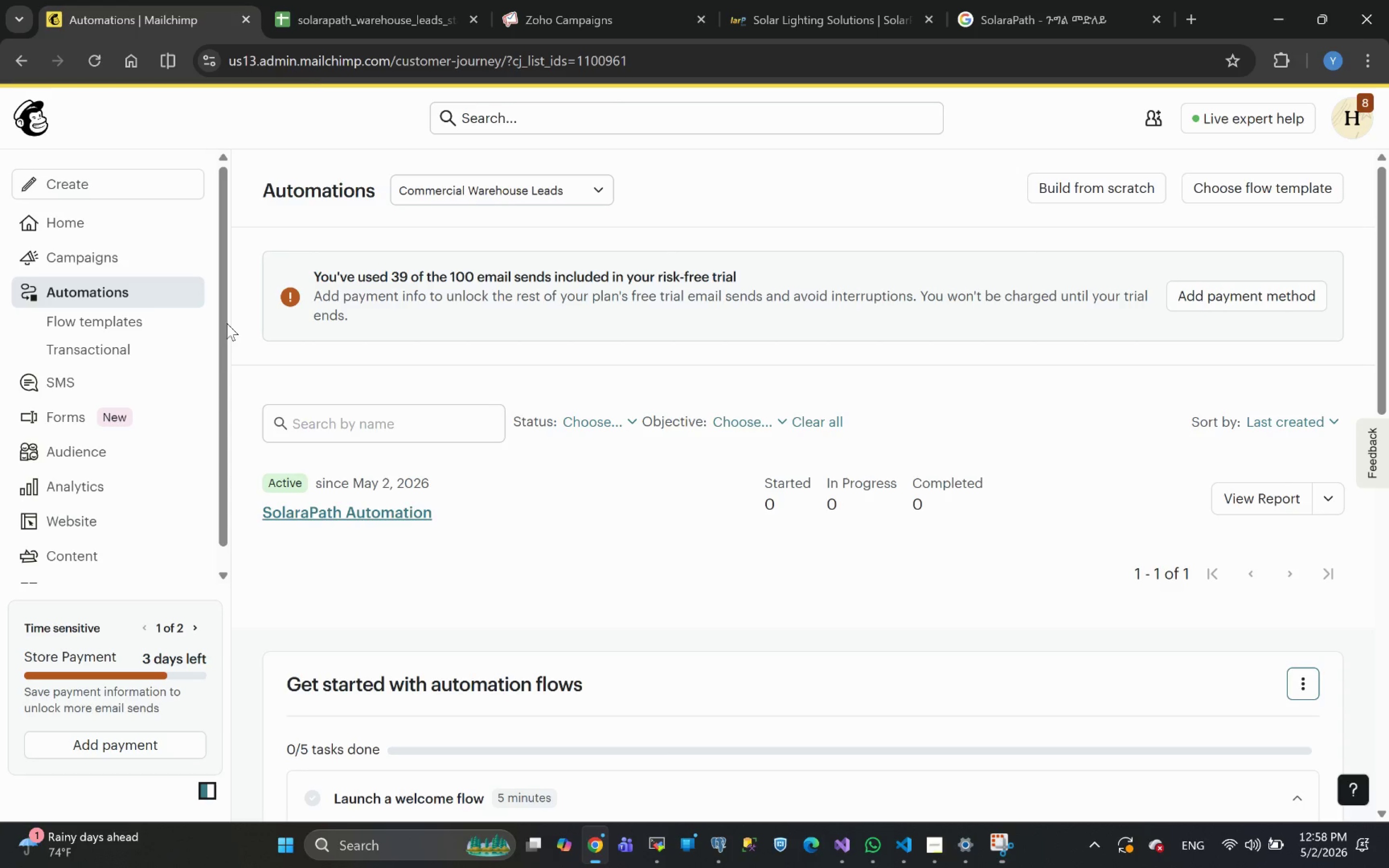 
wait(15.68)
 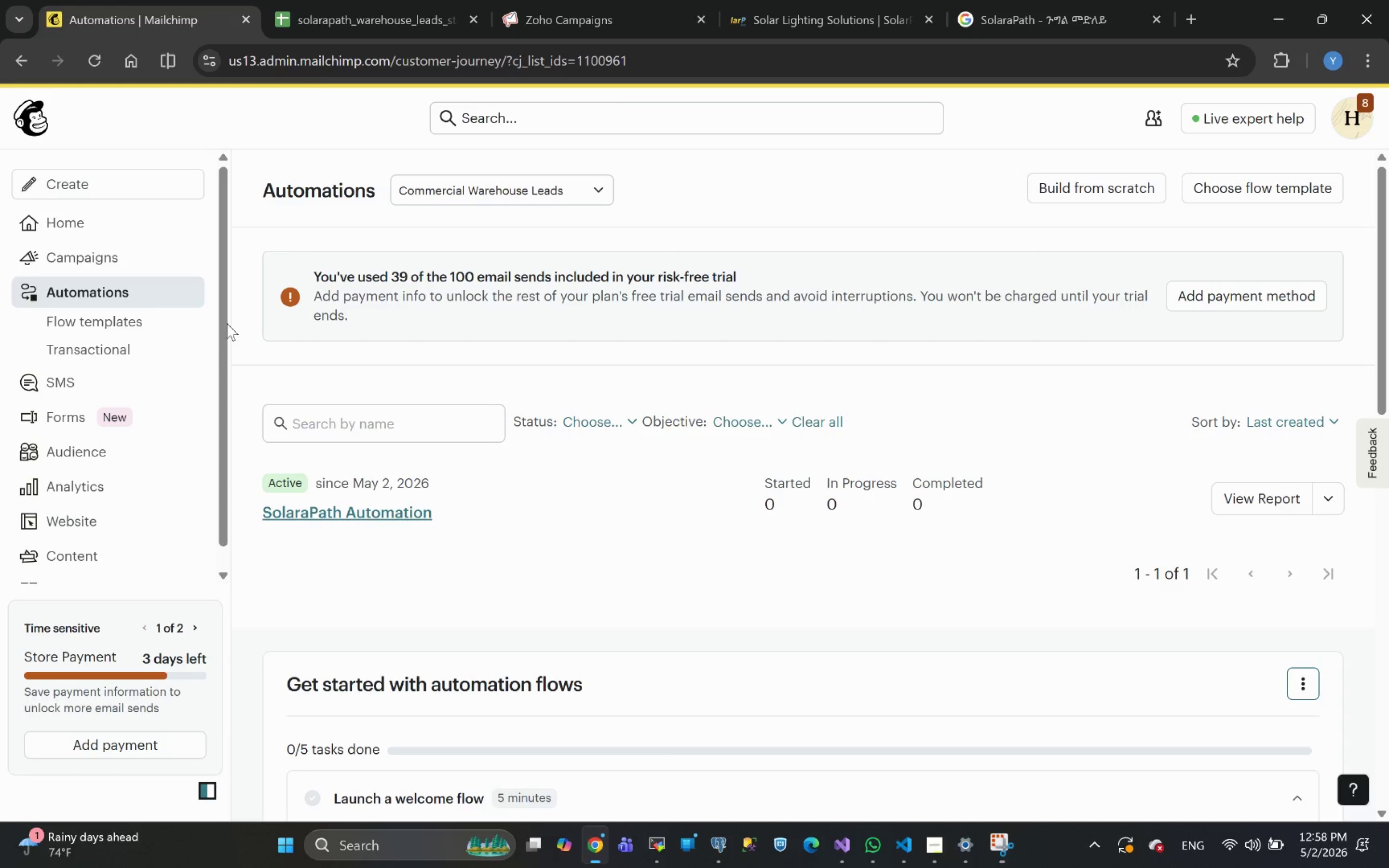 
left_click([370, 516])
 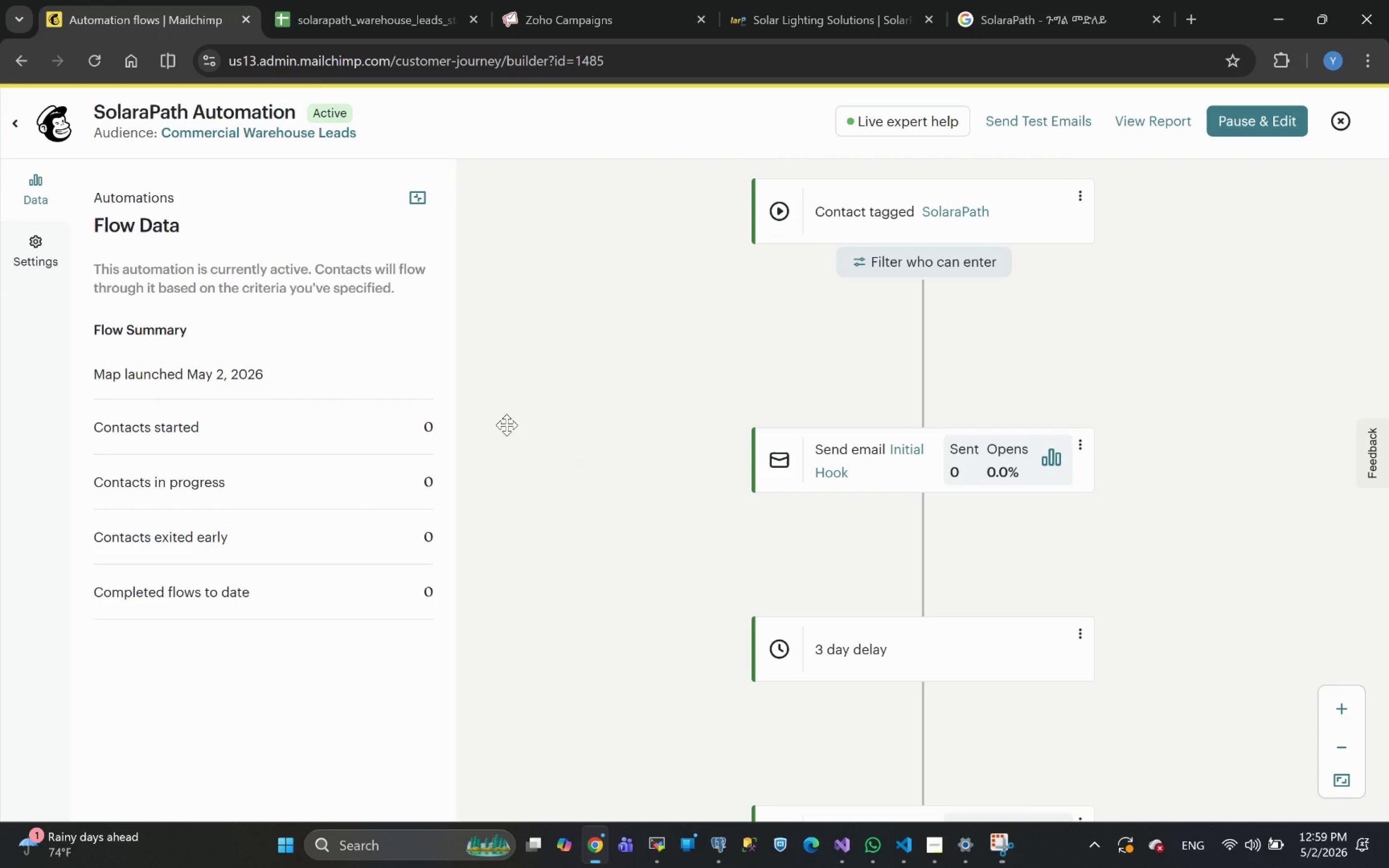 
wait(7.06)
 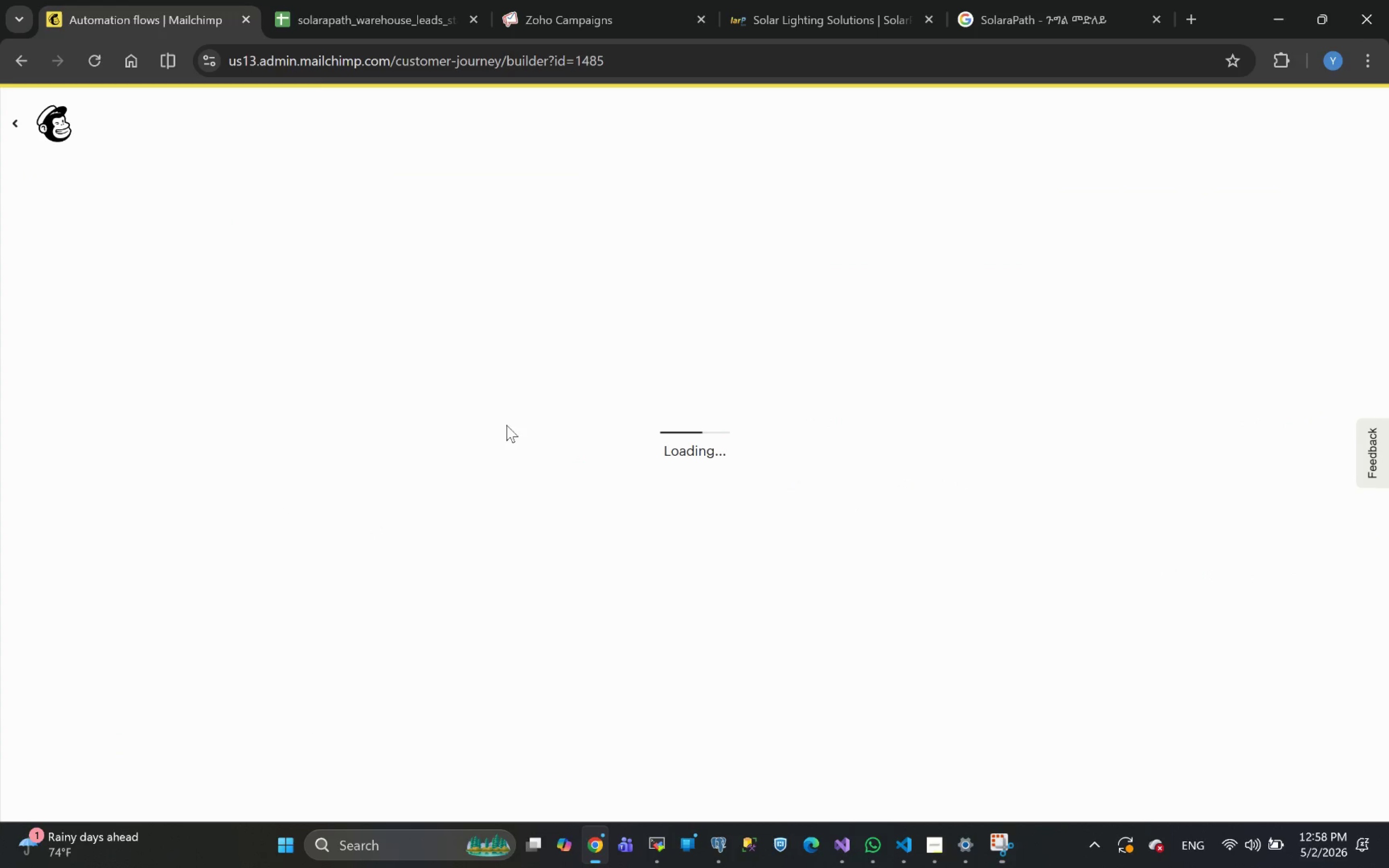 
left_click([36, 267])
 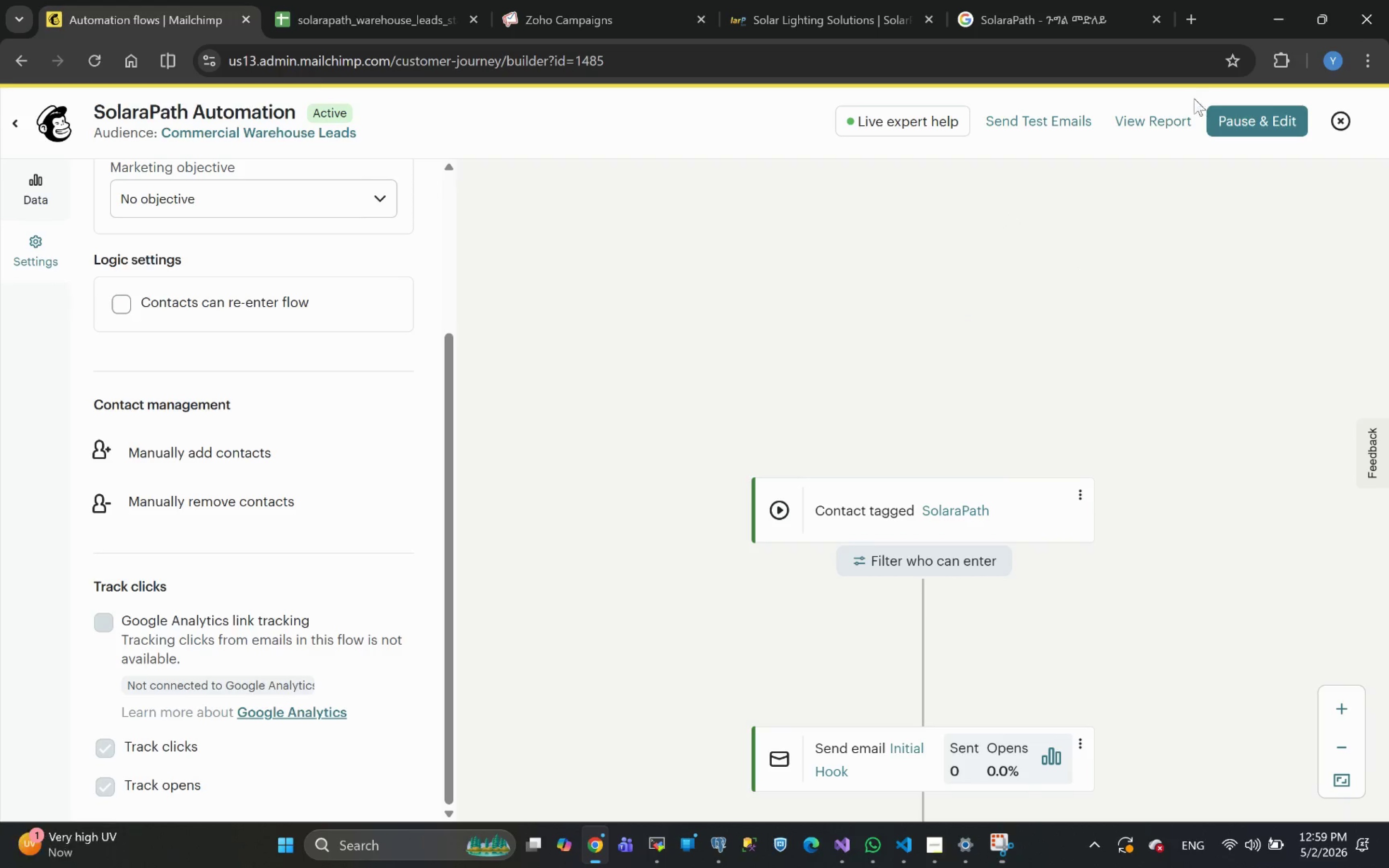 
wait(36.33)
 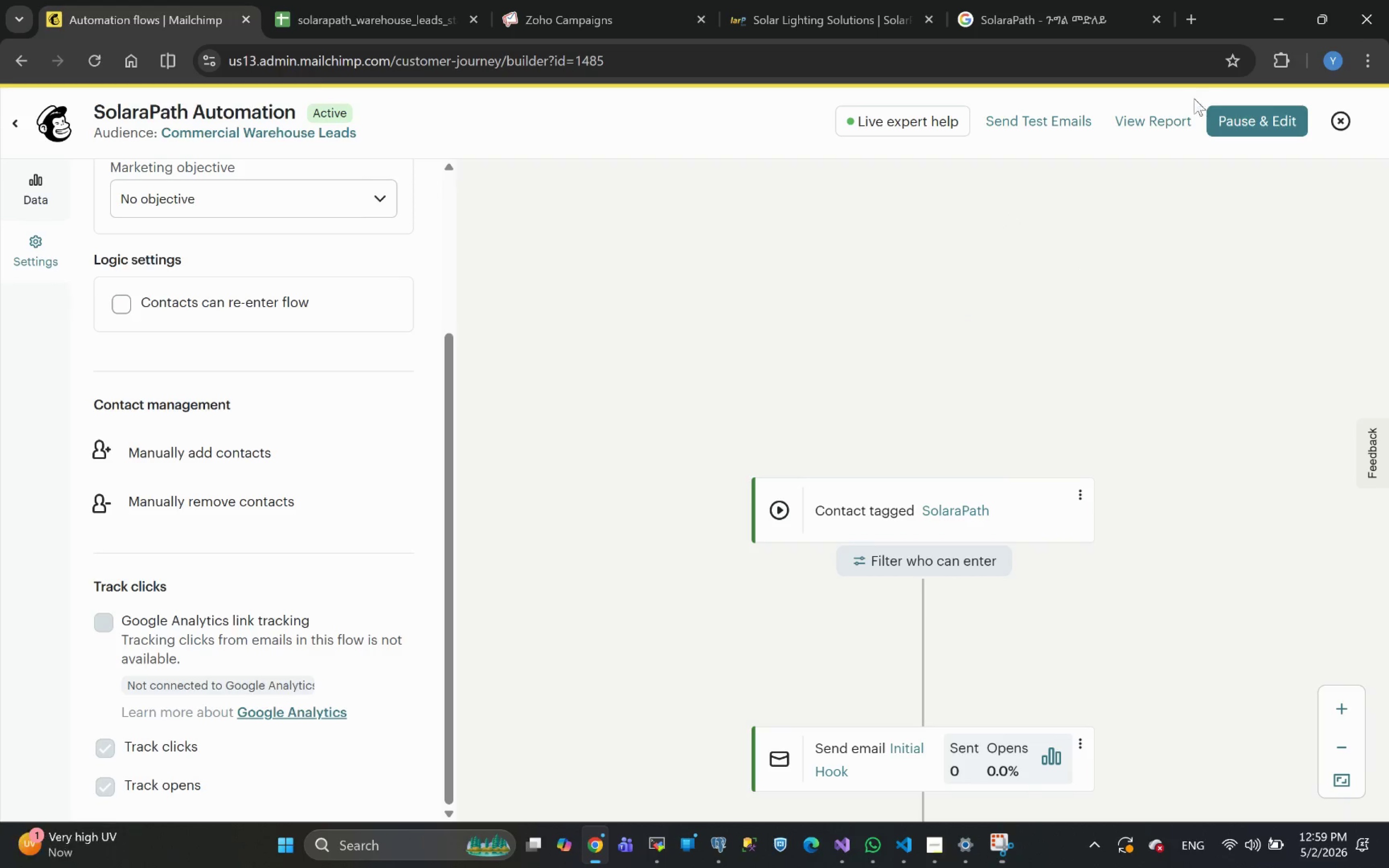 
mouse_move([981, 543])
 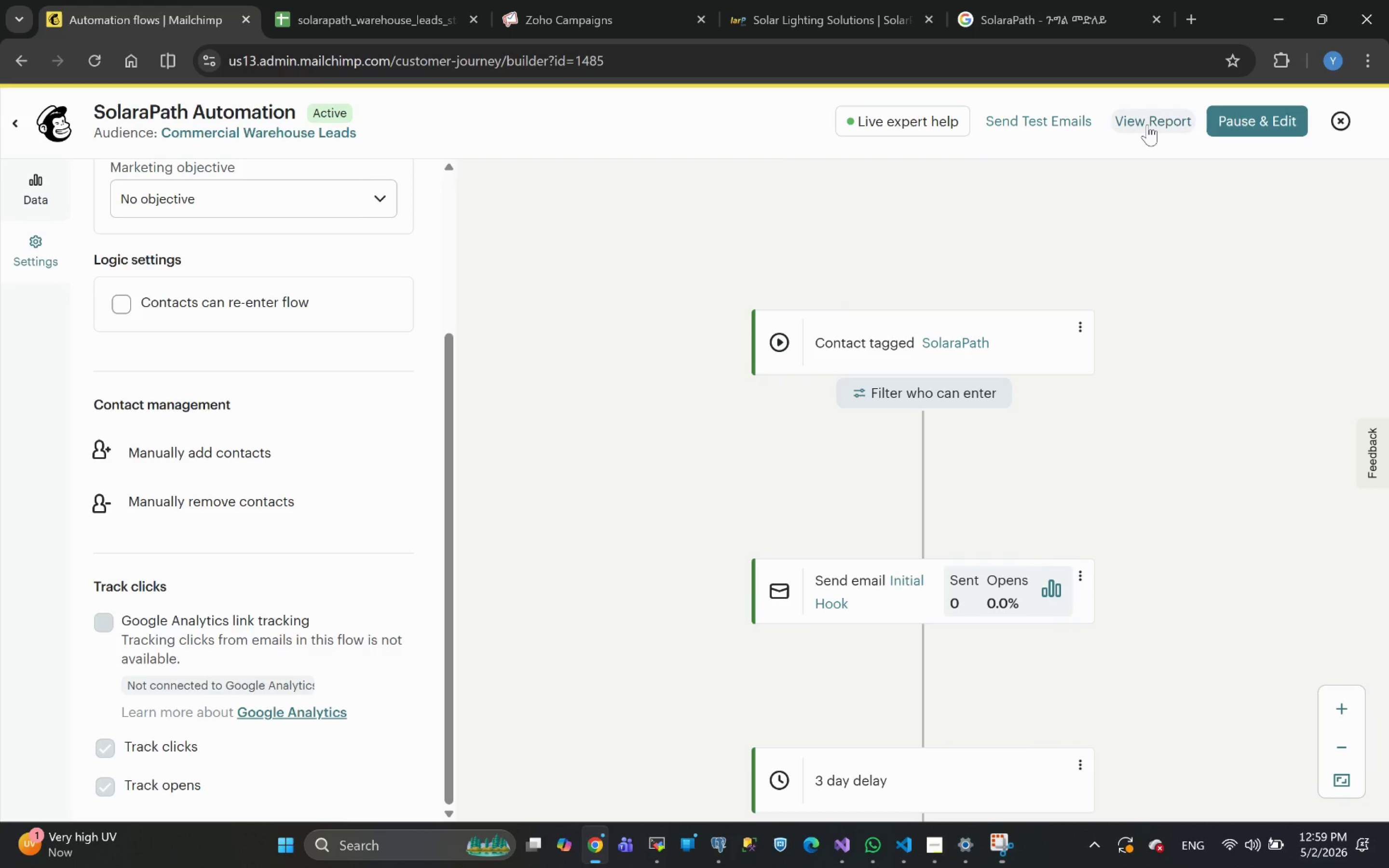 
left_click([1147, 124])
 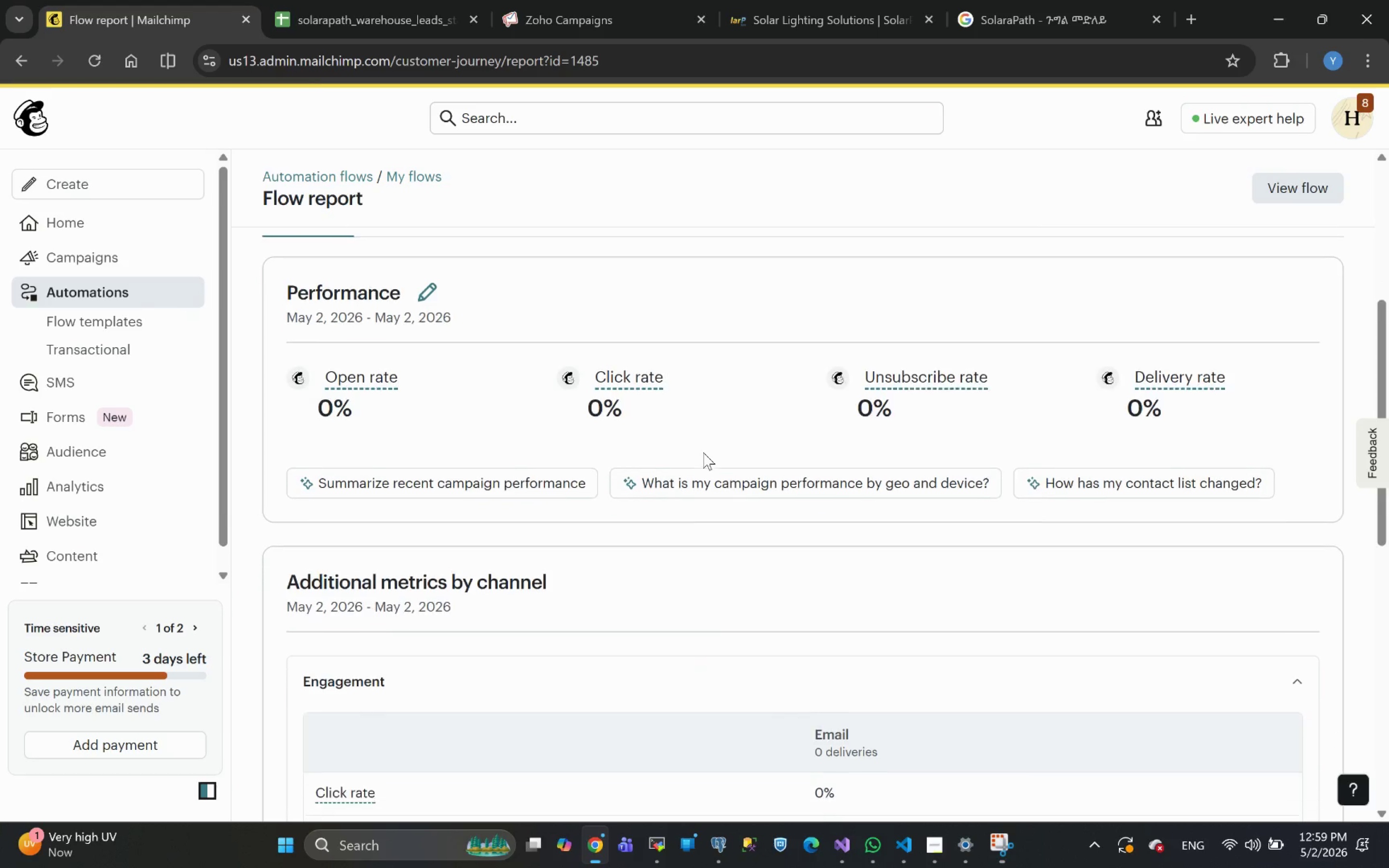 
wait(18.91)
 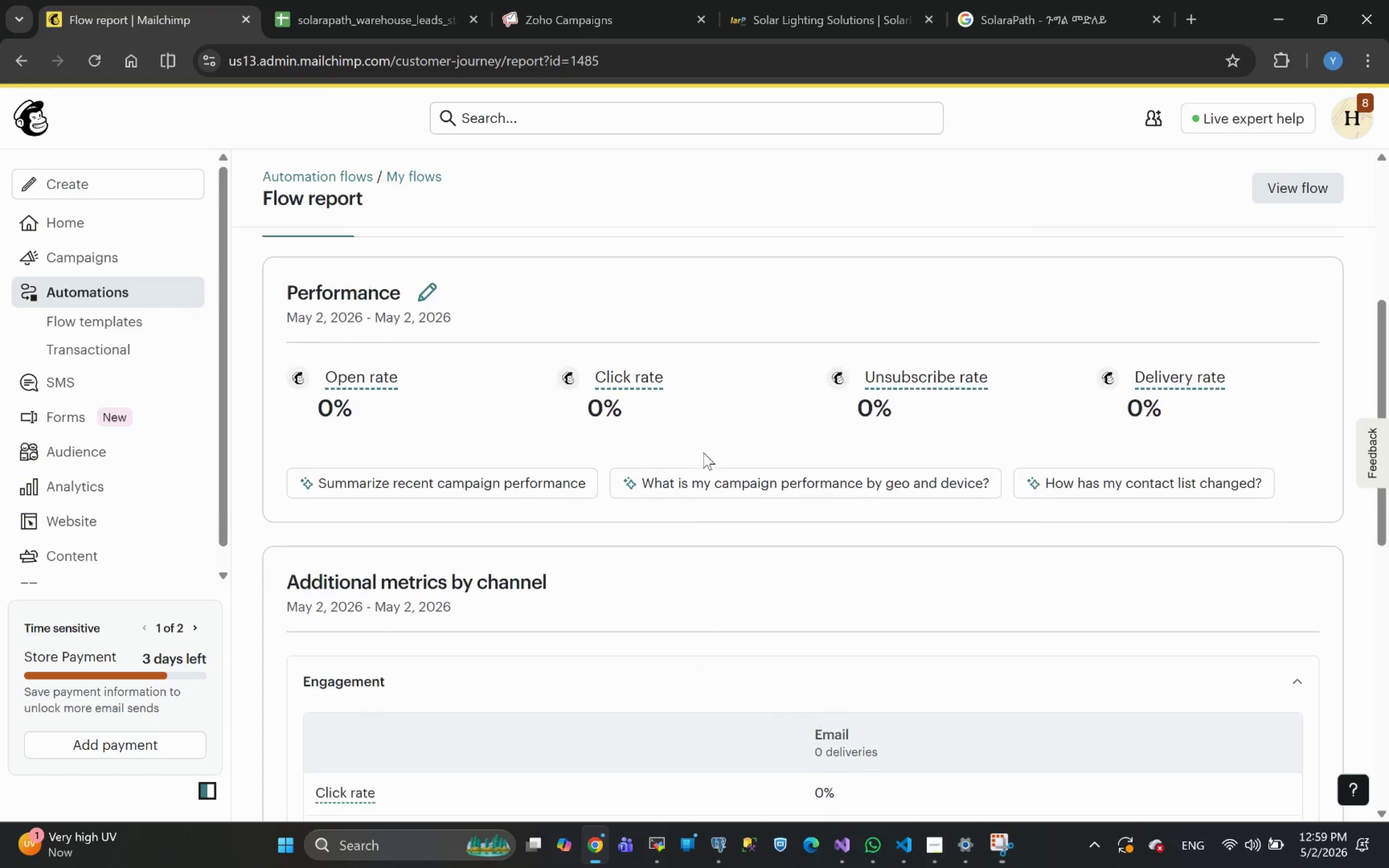 
left_click([85, 459])
 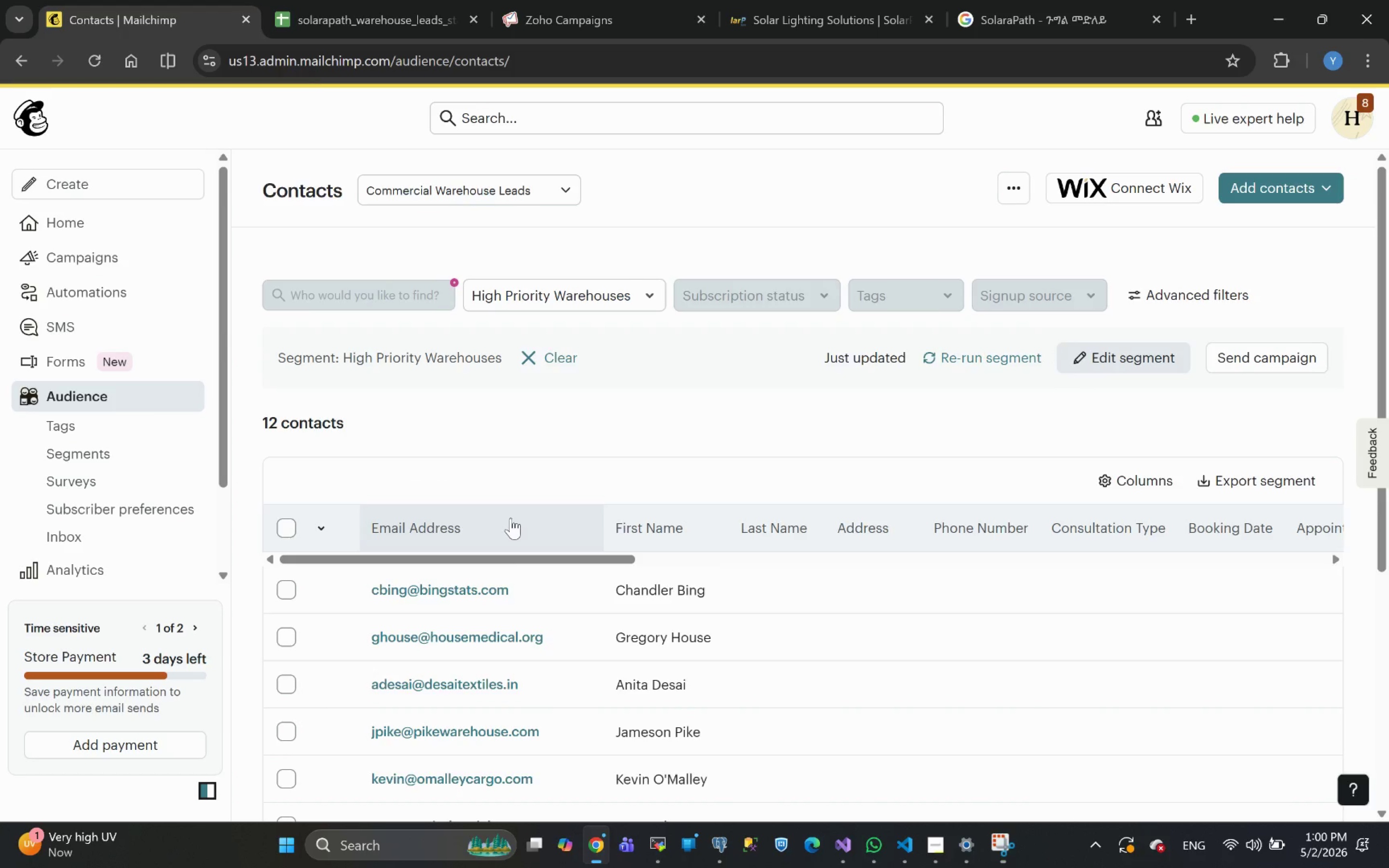 
wait(13.25)
 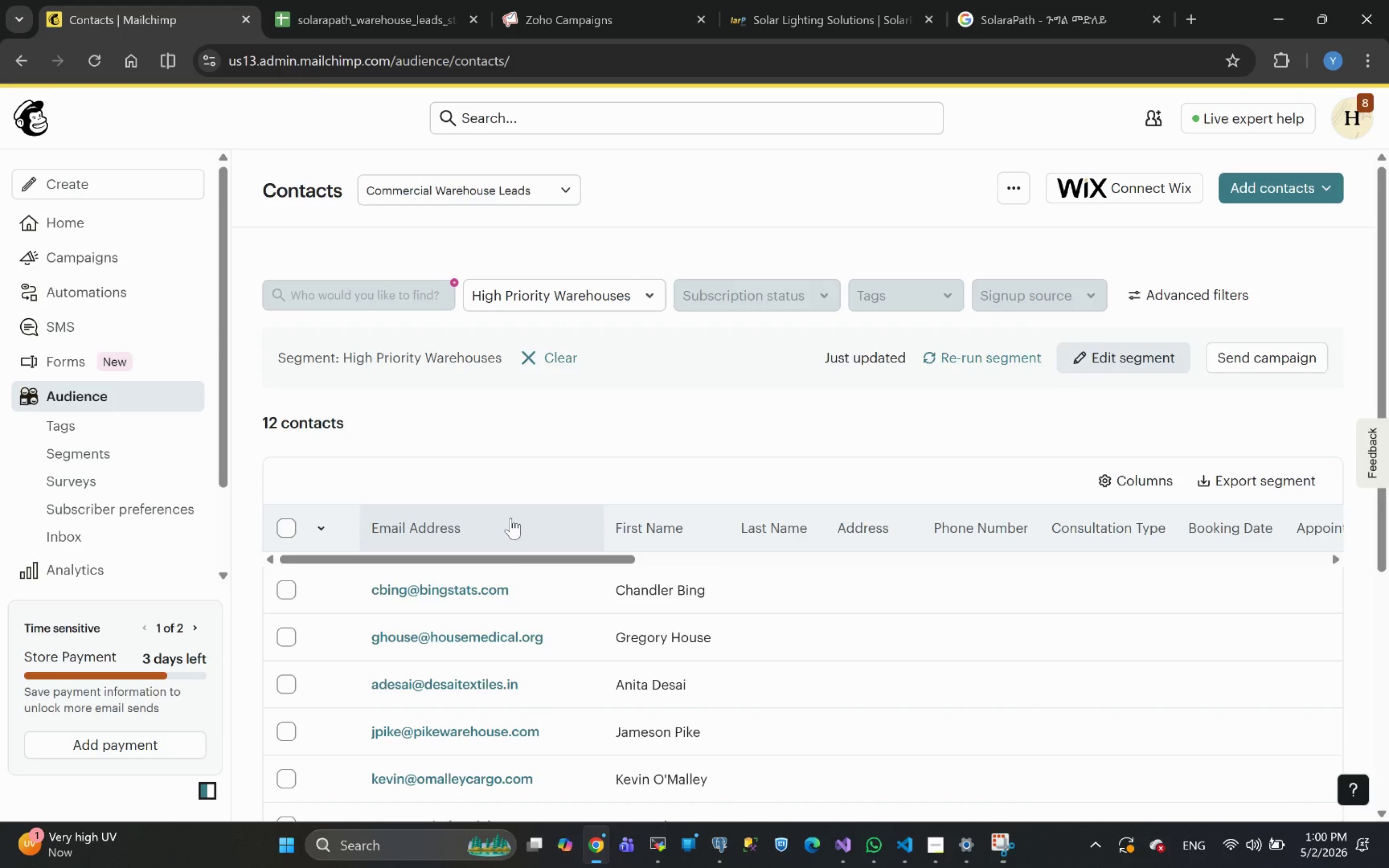 
left_click_drag(start_coordinate=[503, 357], to_coordinate=[345, 362])
 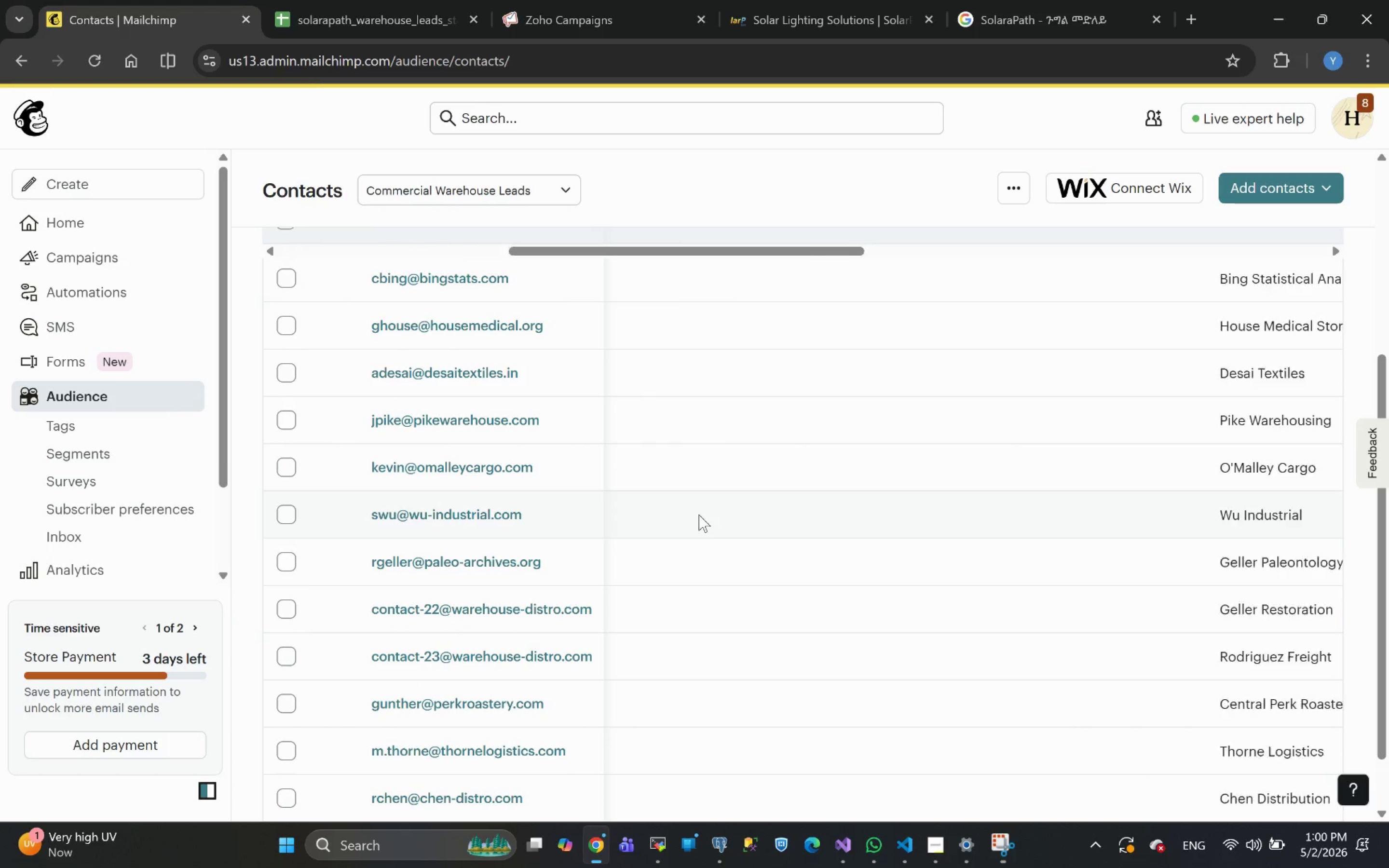 
wait(8.51)
 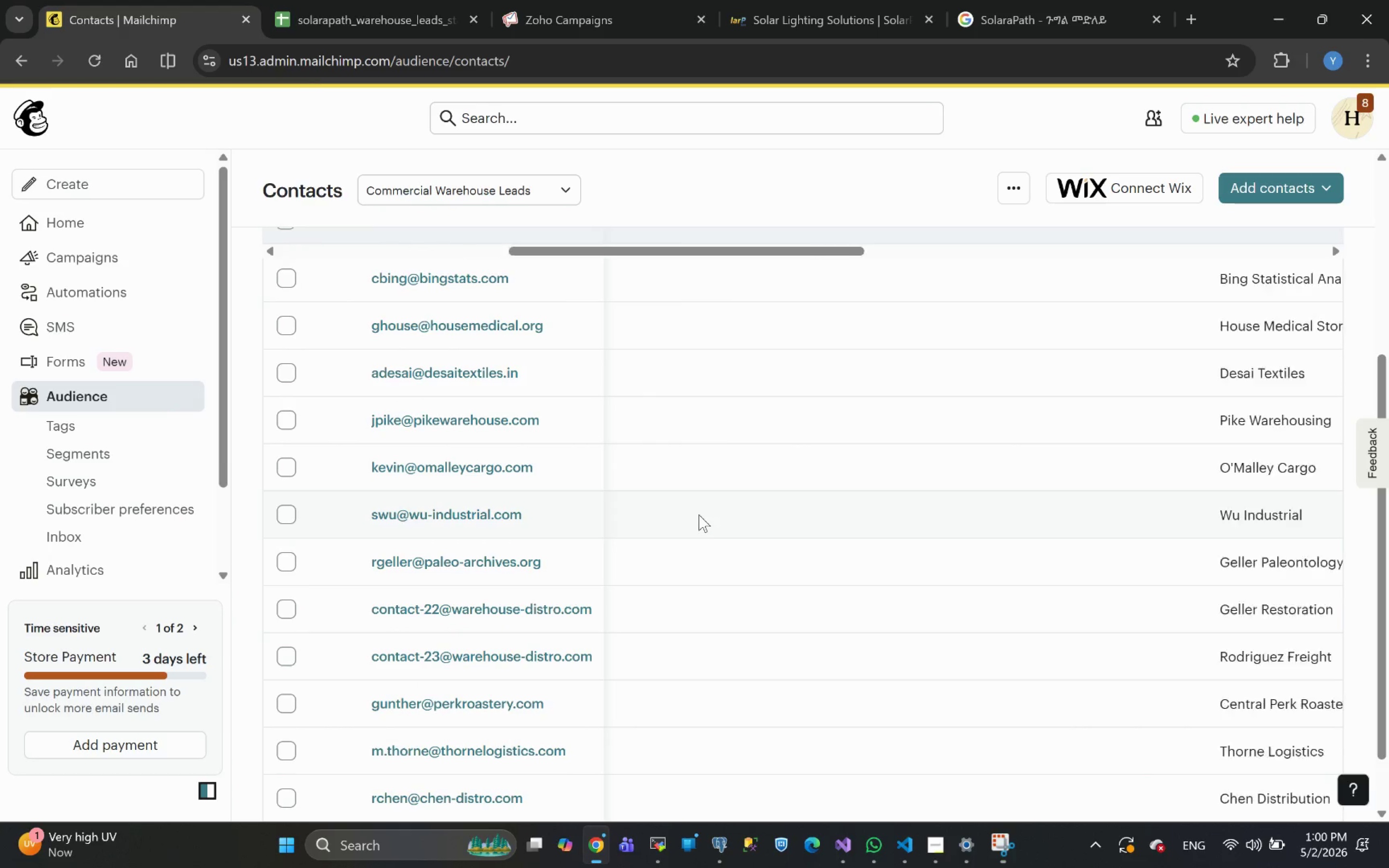 
left_click_drag(start_coordinate=[757, 476], to_coordinate=[796, 810])
 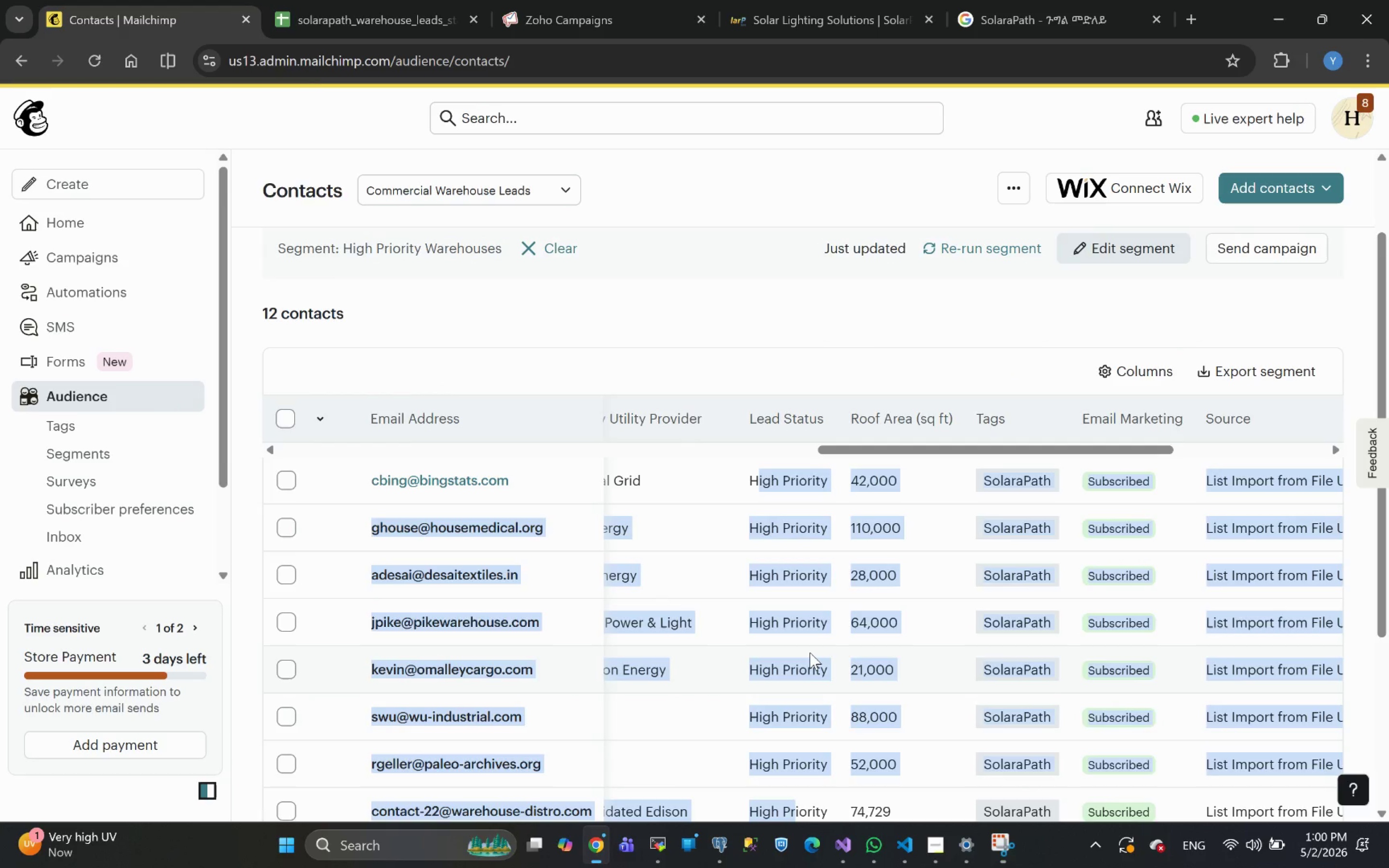 
left_click([810, 652])
 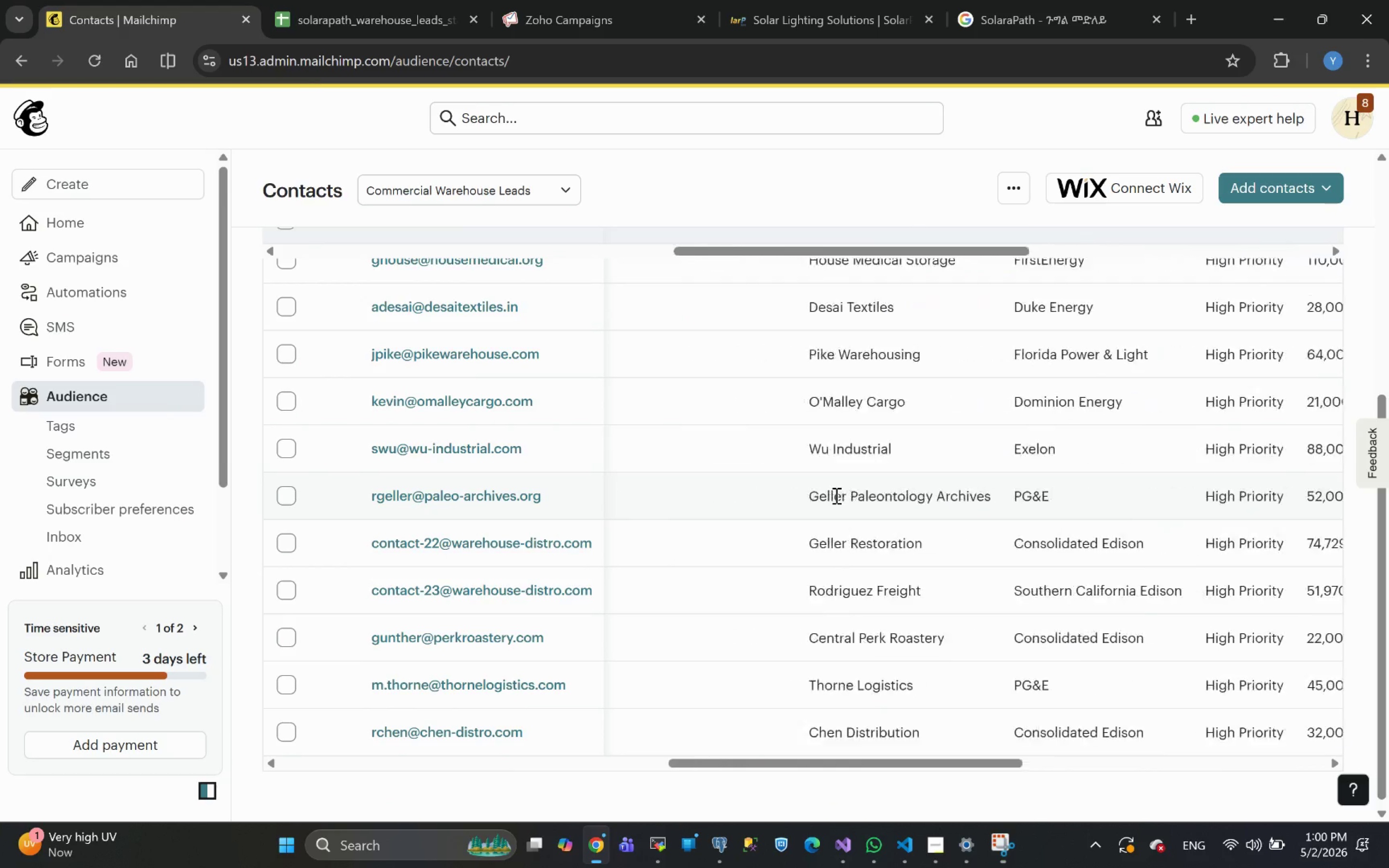 
wait(9.82)
 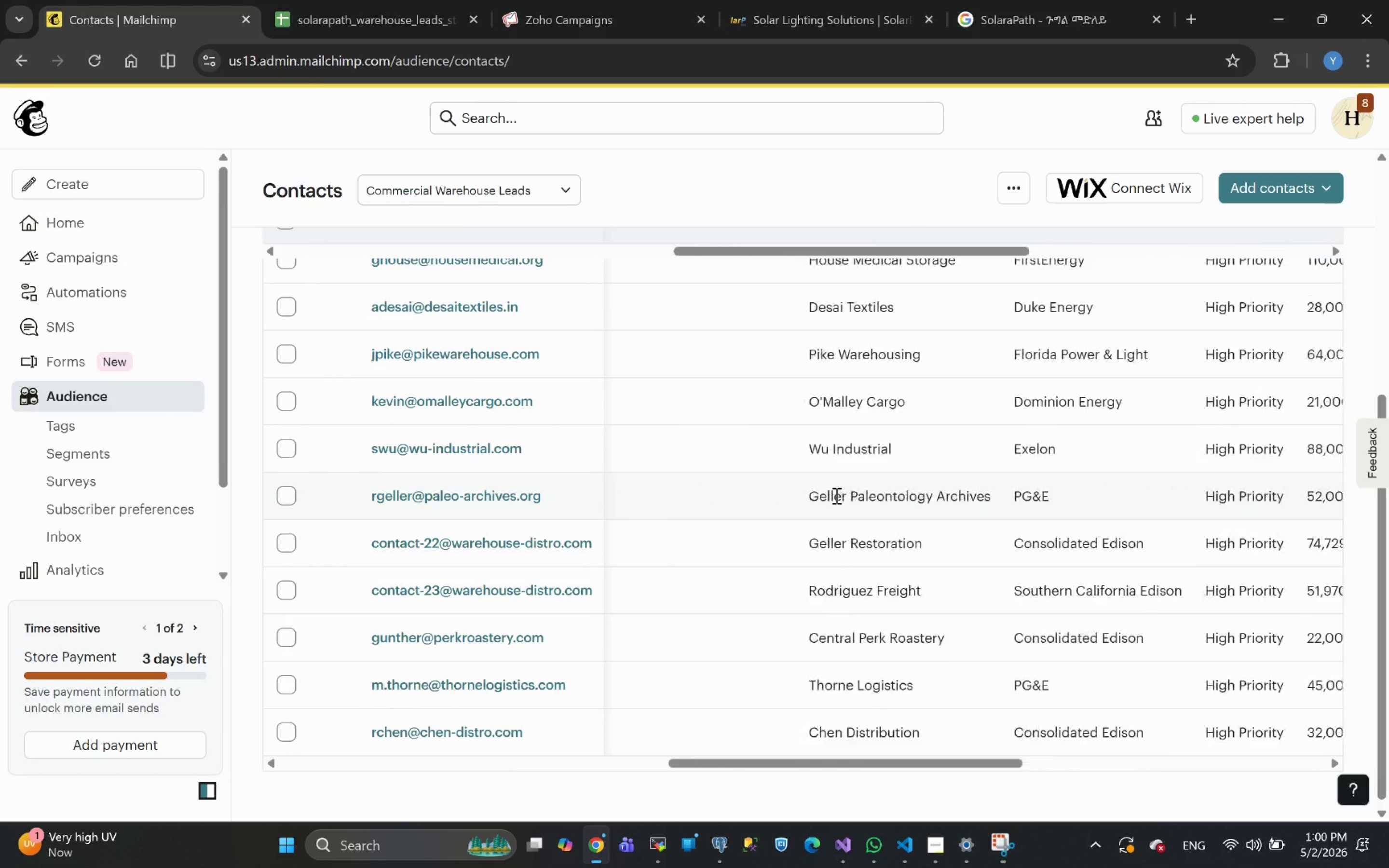 
left_click([103, 438])
 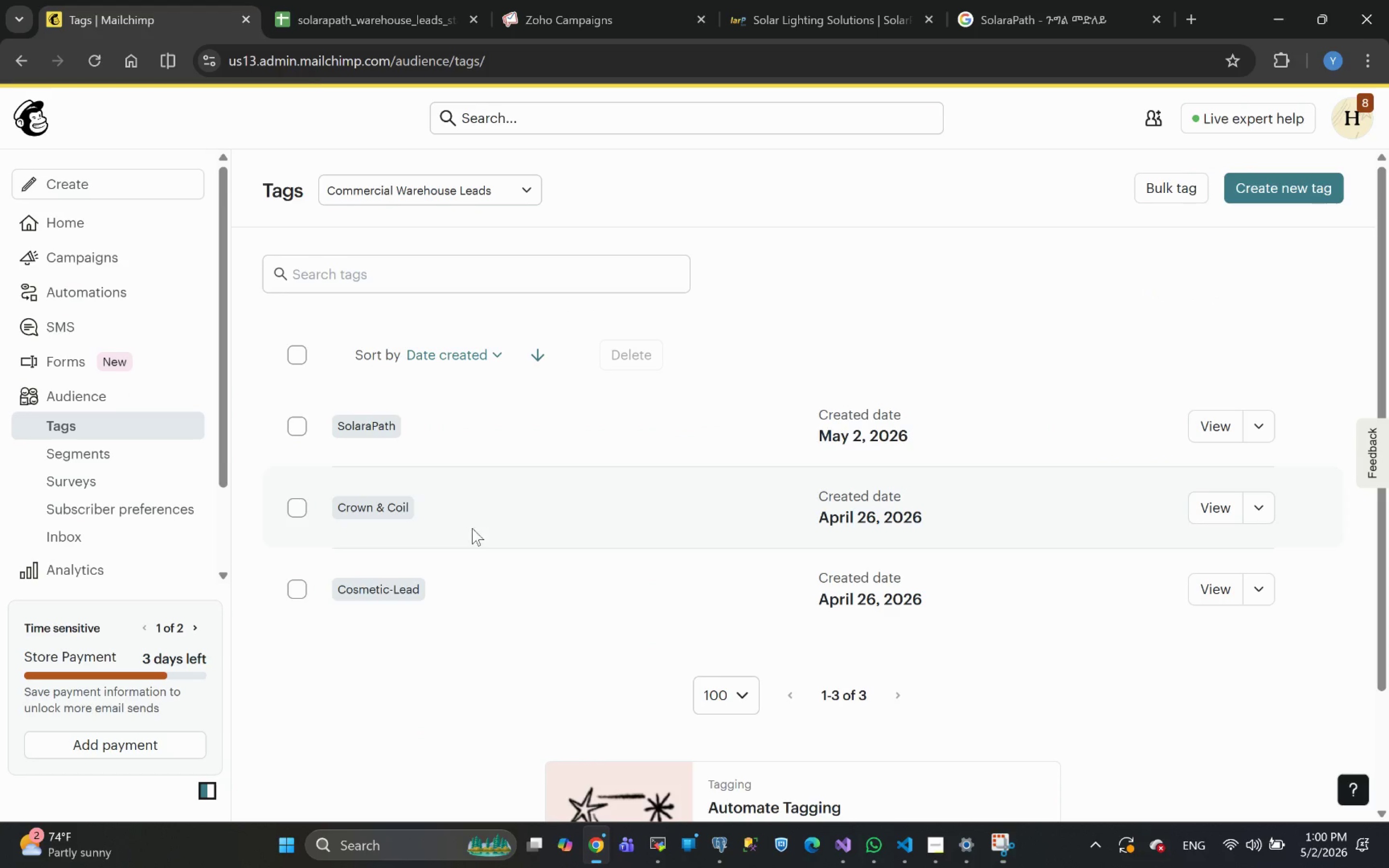 
left_click([288, 503])
 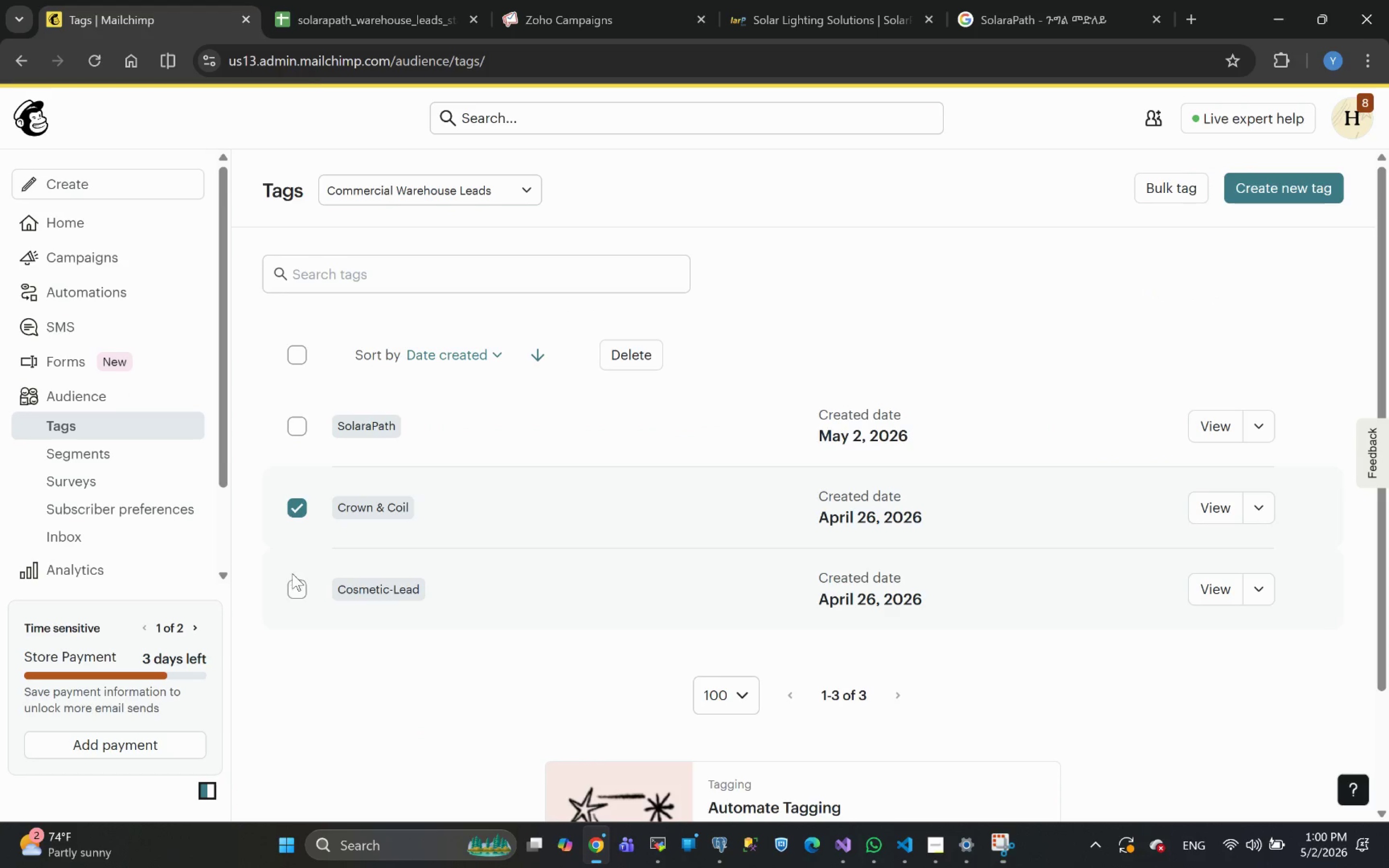 
left_click([297, 599])
 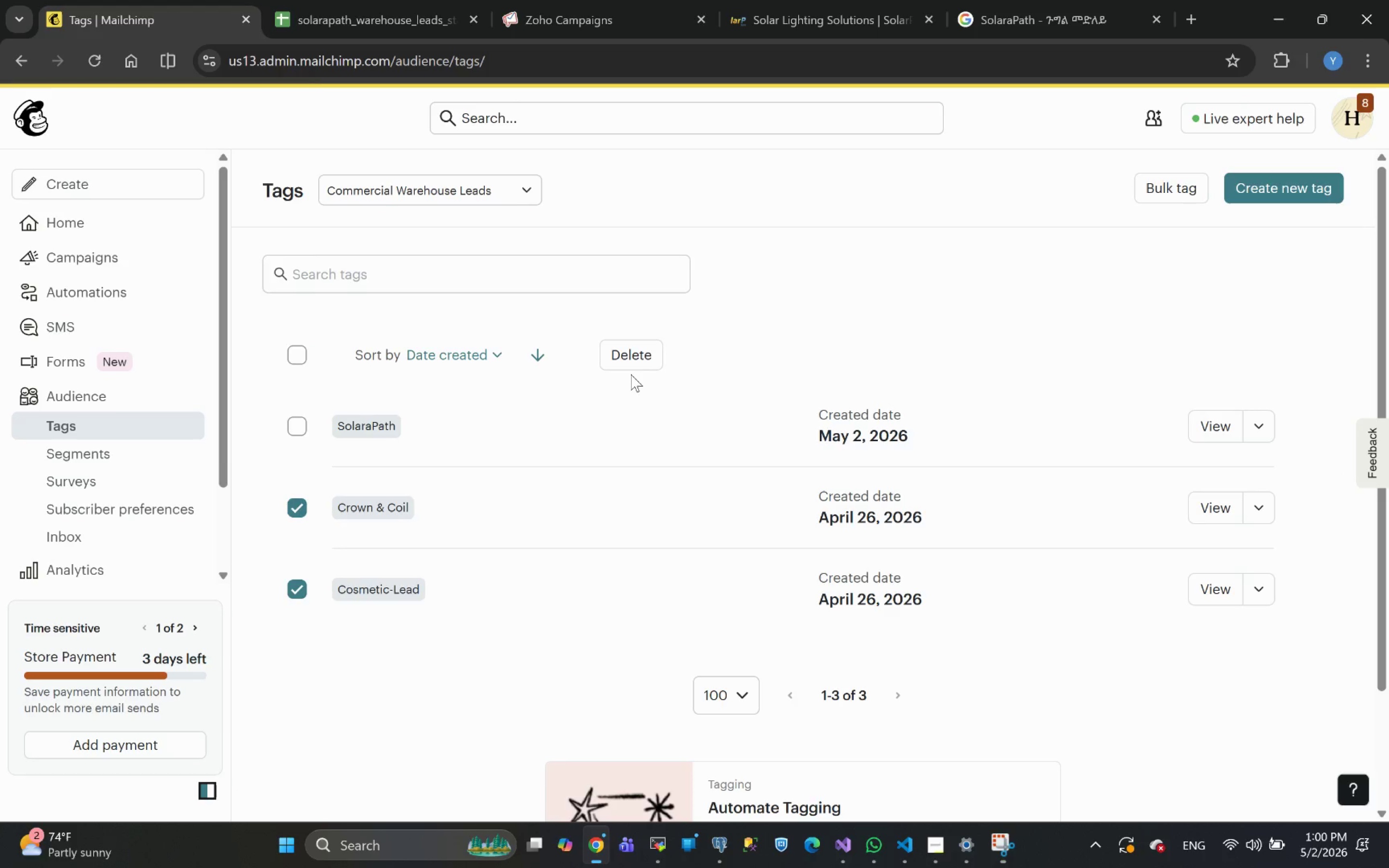 
wait(6.98)
 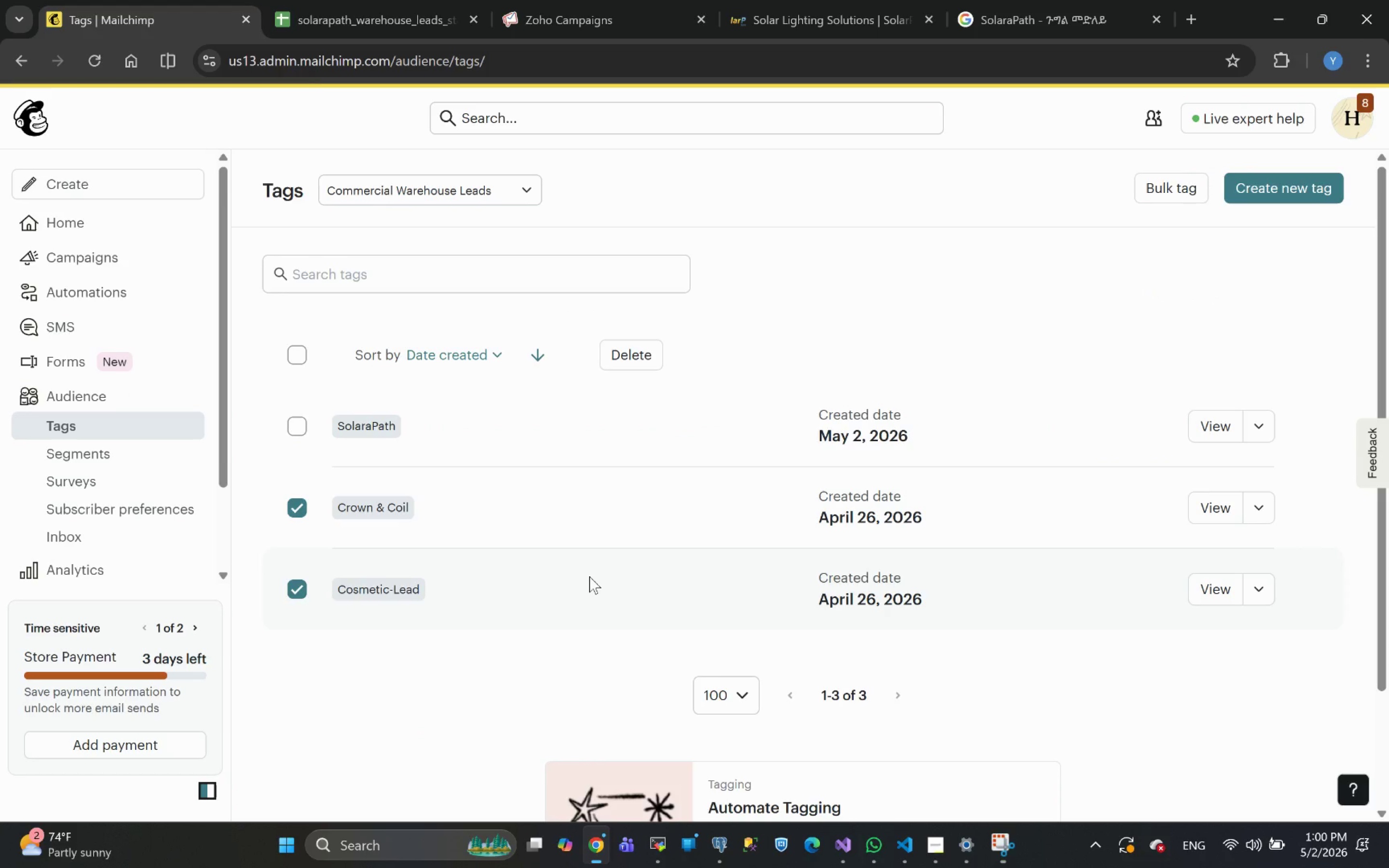 
left_click([626, 360])
 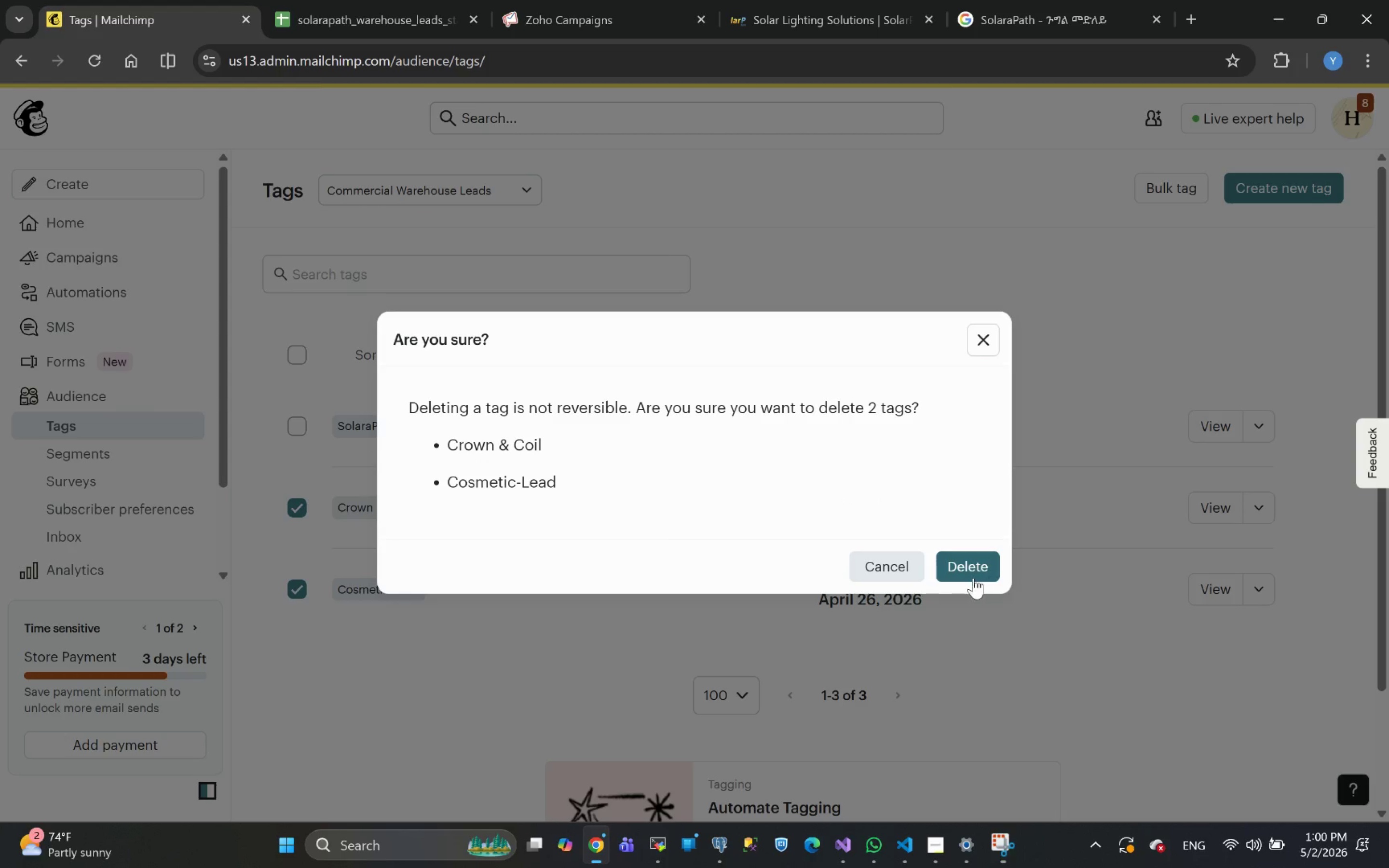 
left_click([966, 569])
 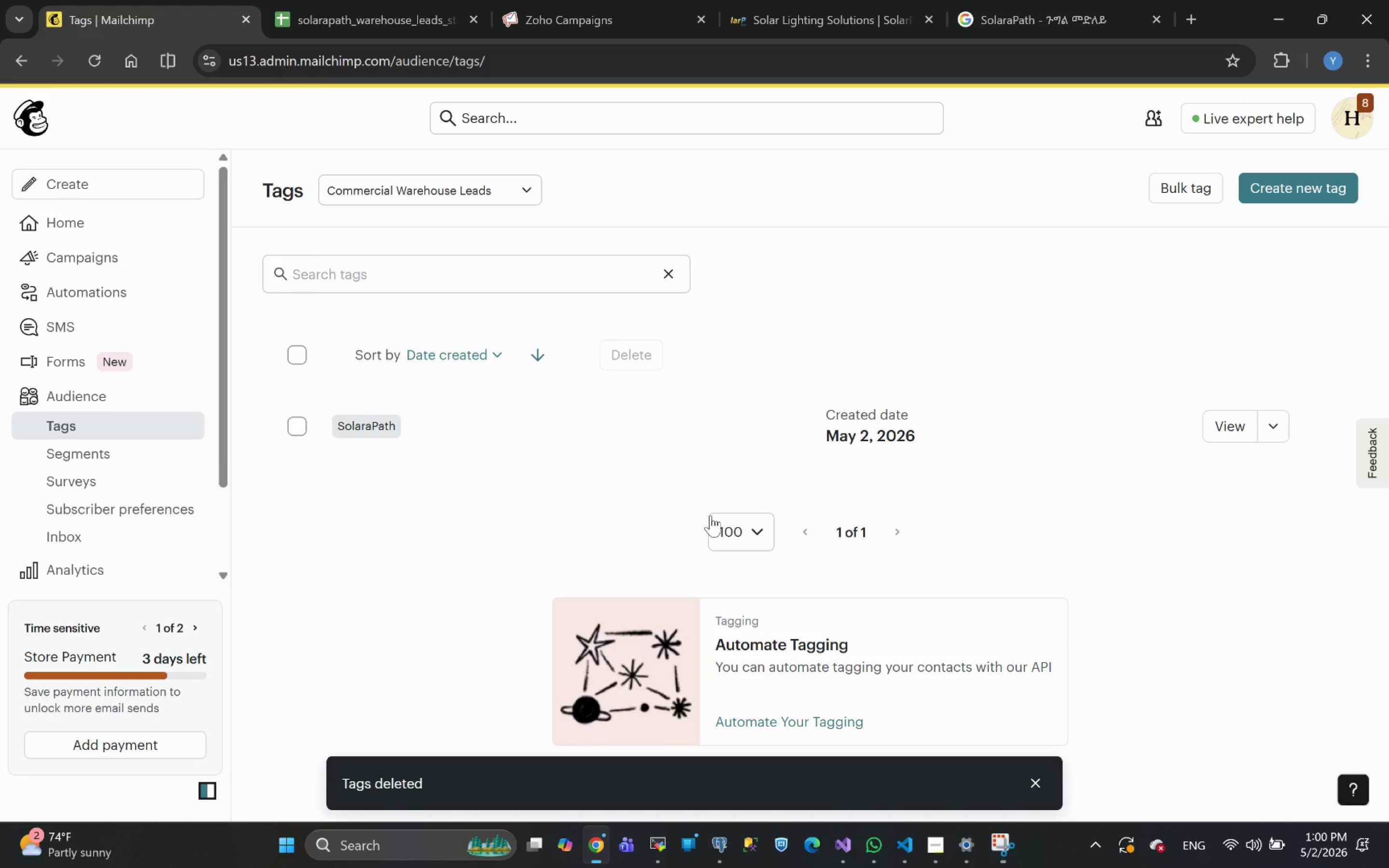 
left_click([398, 555])
 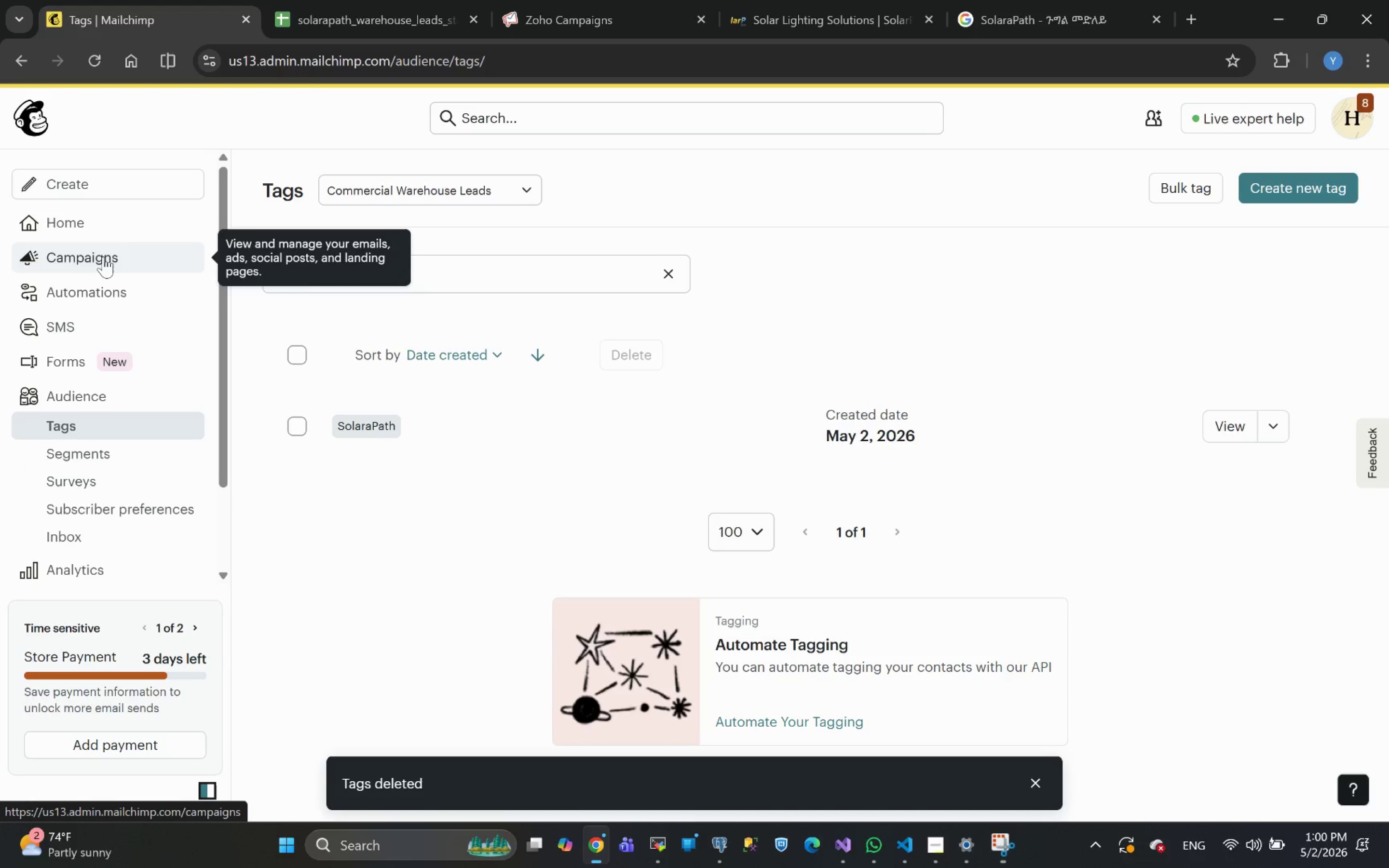 
left_click([94, 259])
 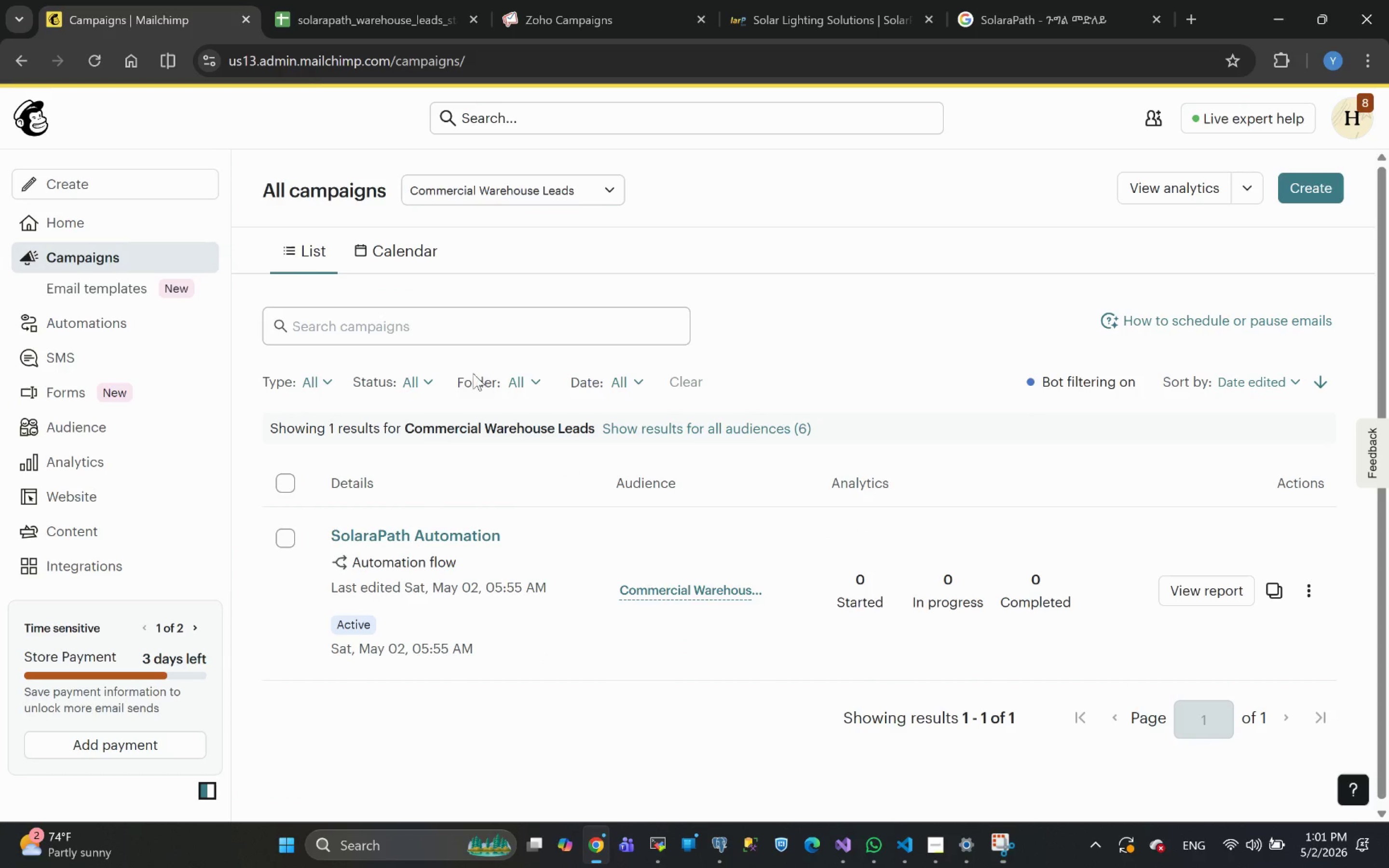 
wait(9.78)
 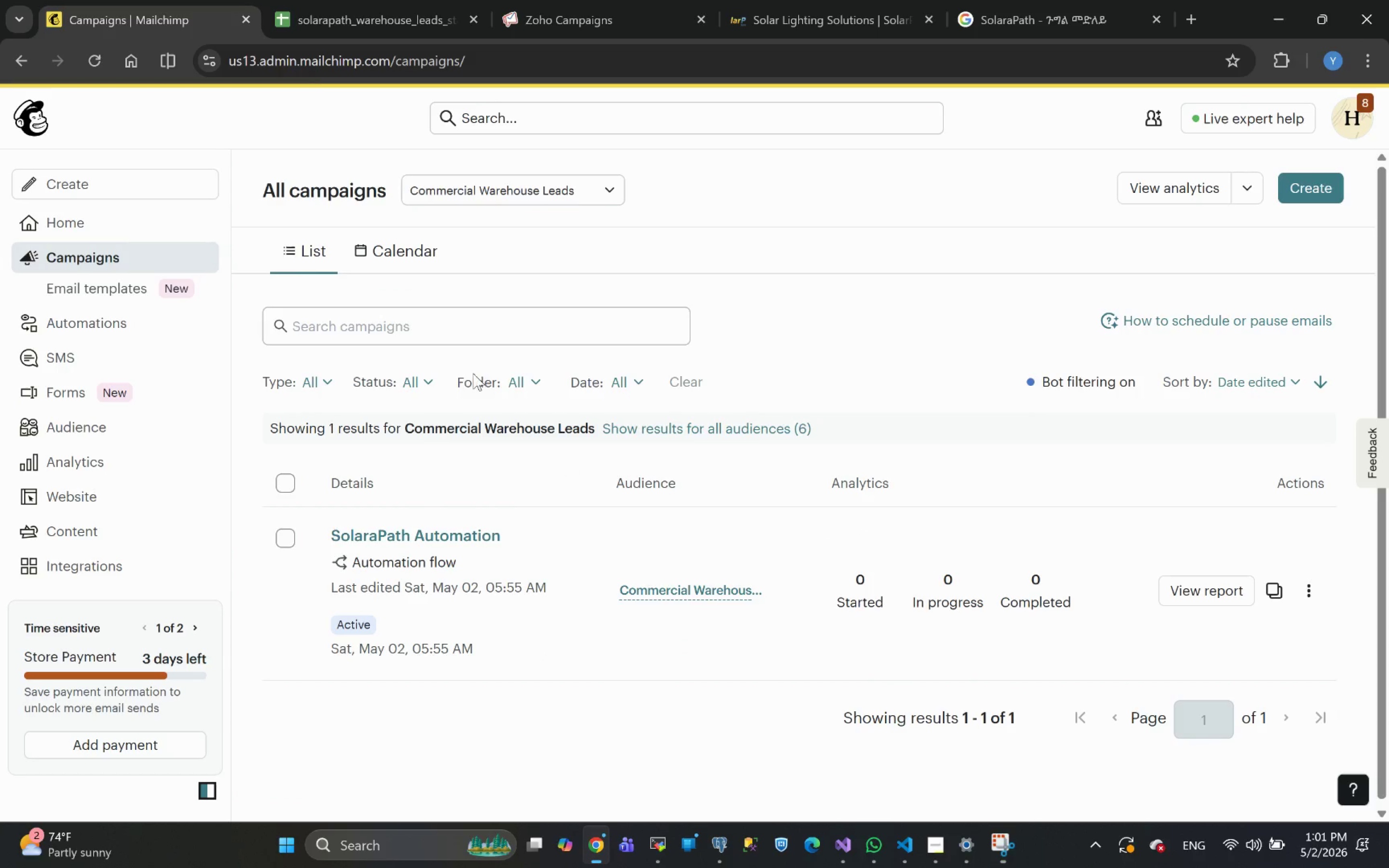 
left_click([736, 585])
 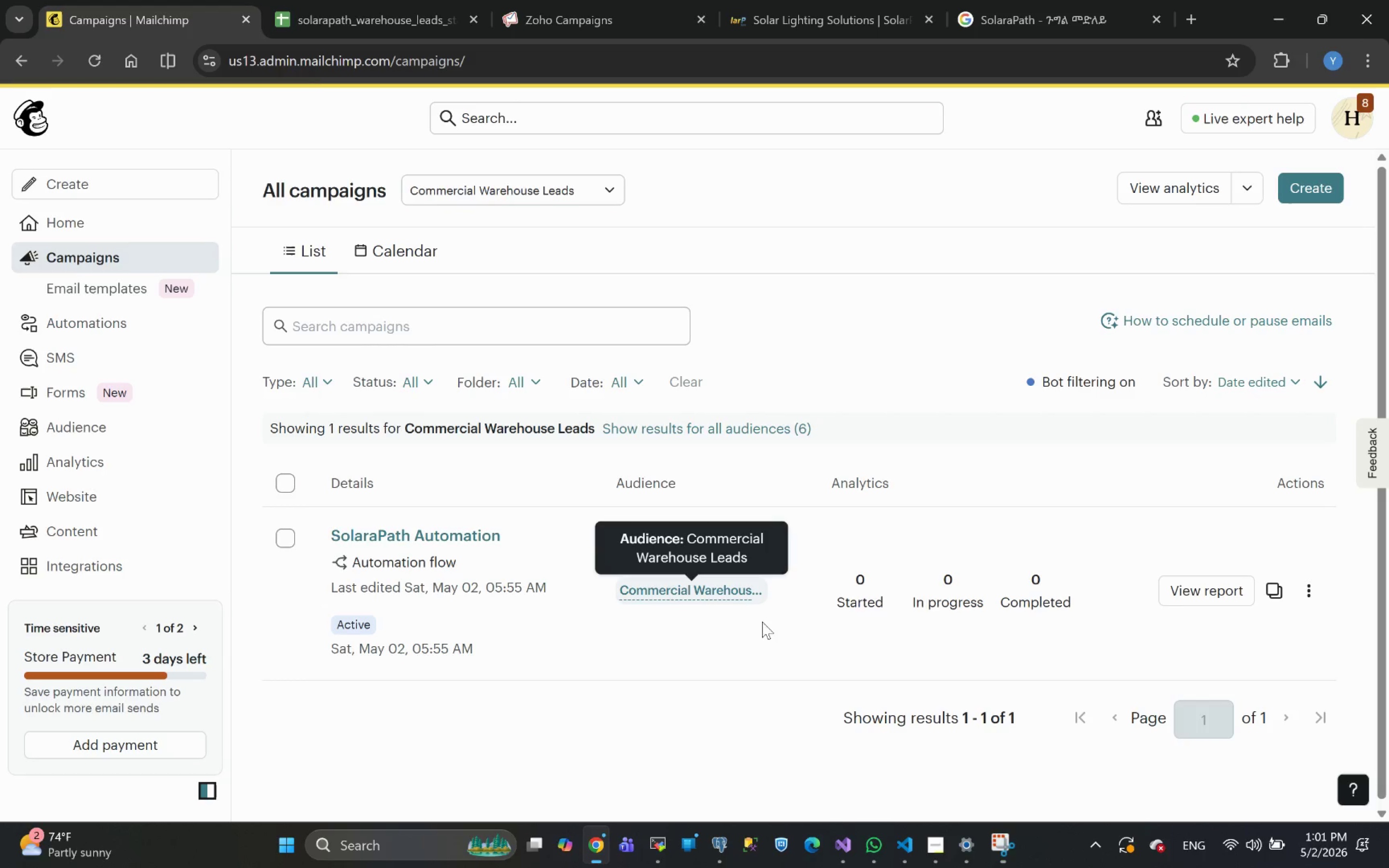 
left_click([754, 590])
 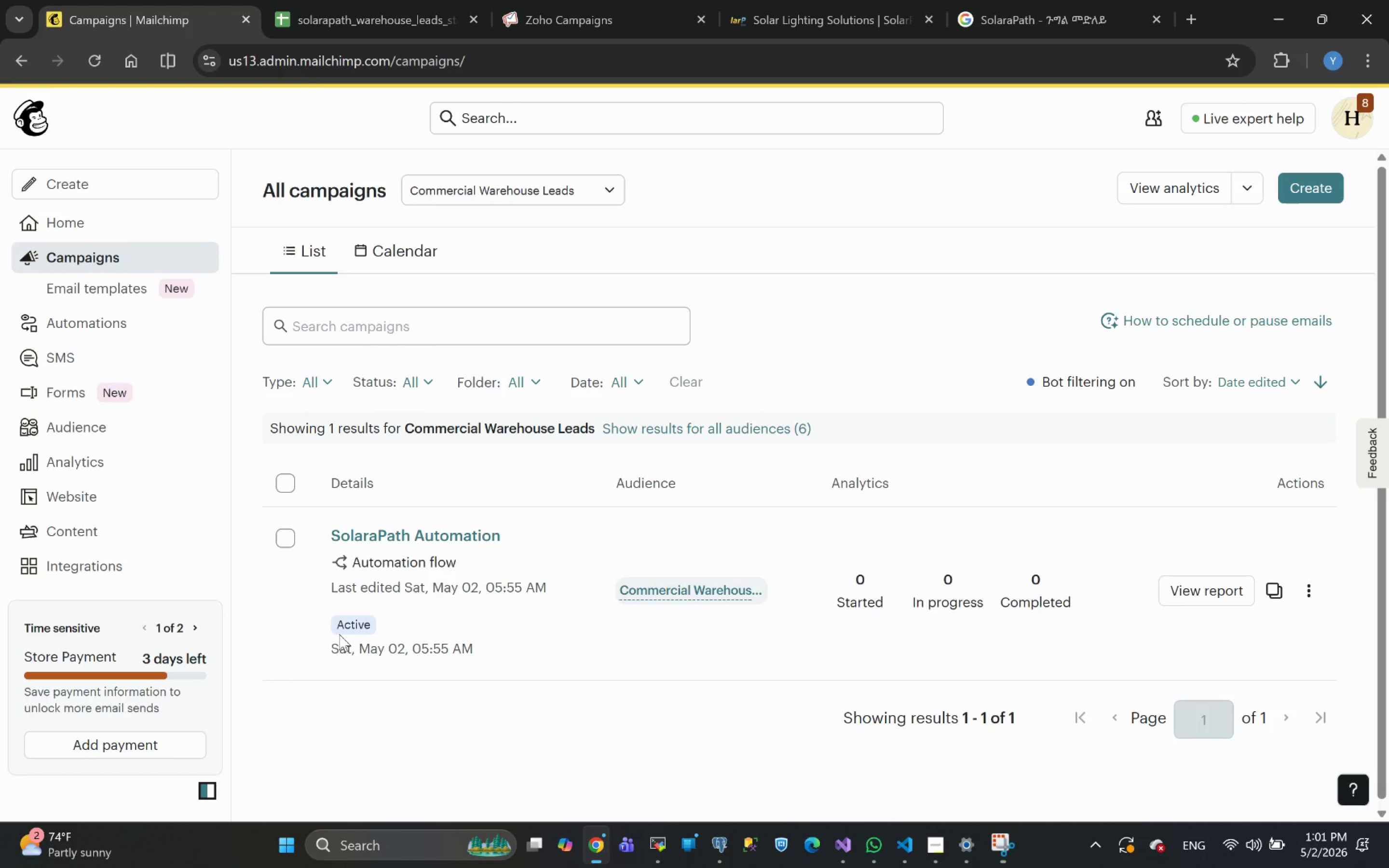 
double_click([352, 624])
 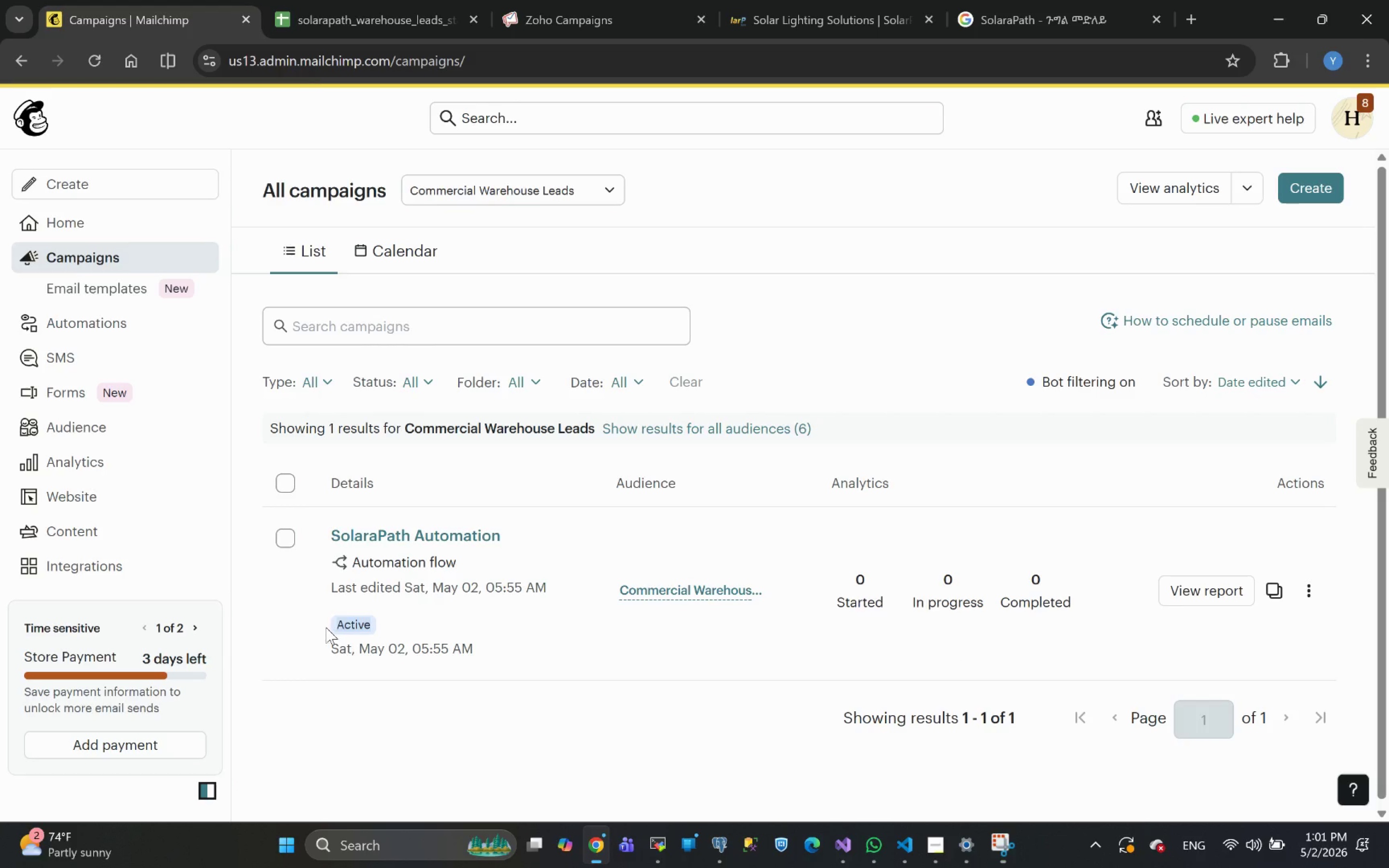 
left_click_drag(start_coordinate=[326, 627], to_coordinate=[418, 637])
 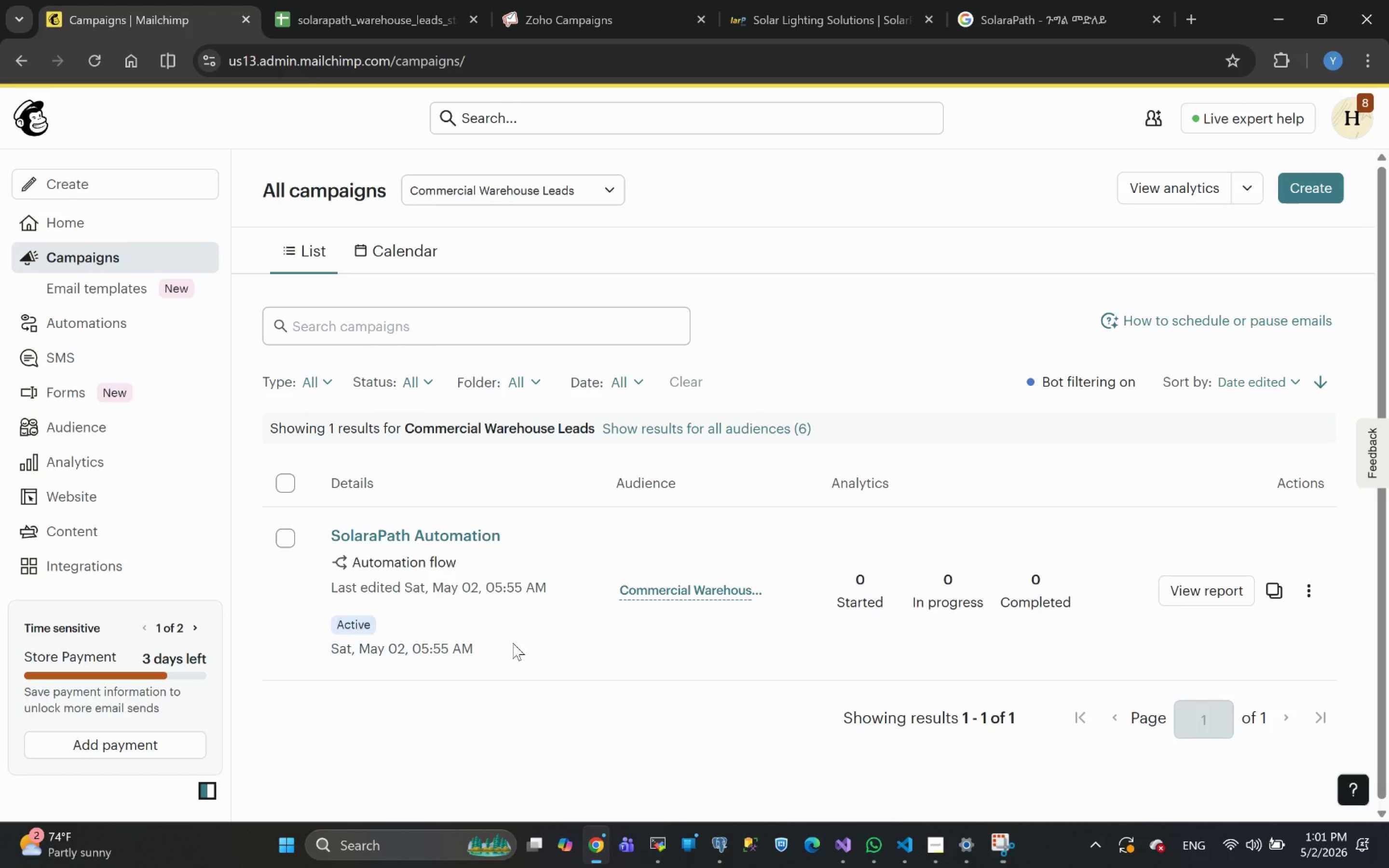 
left_click([513, 643])
 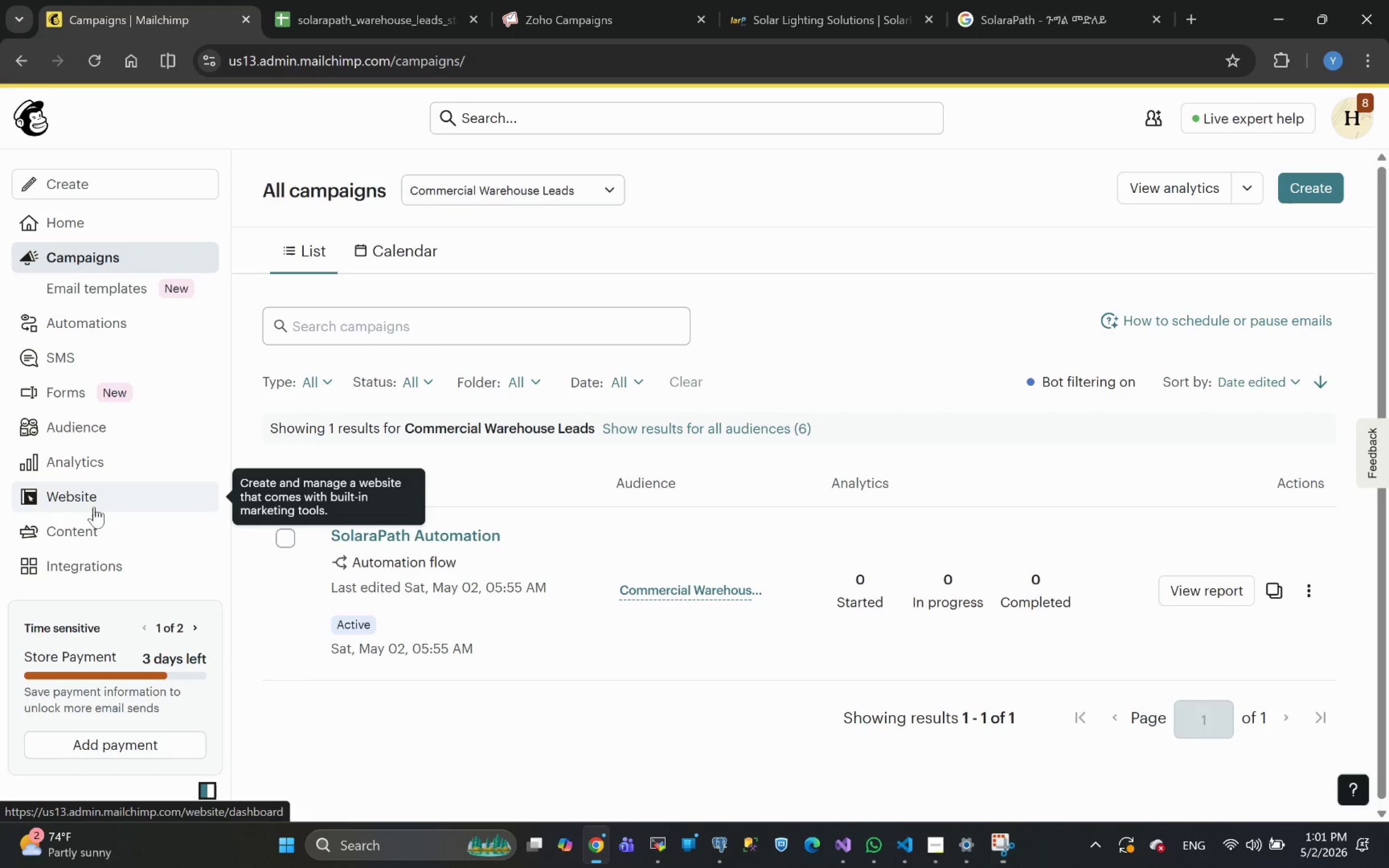 
left_click([83, 452])
 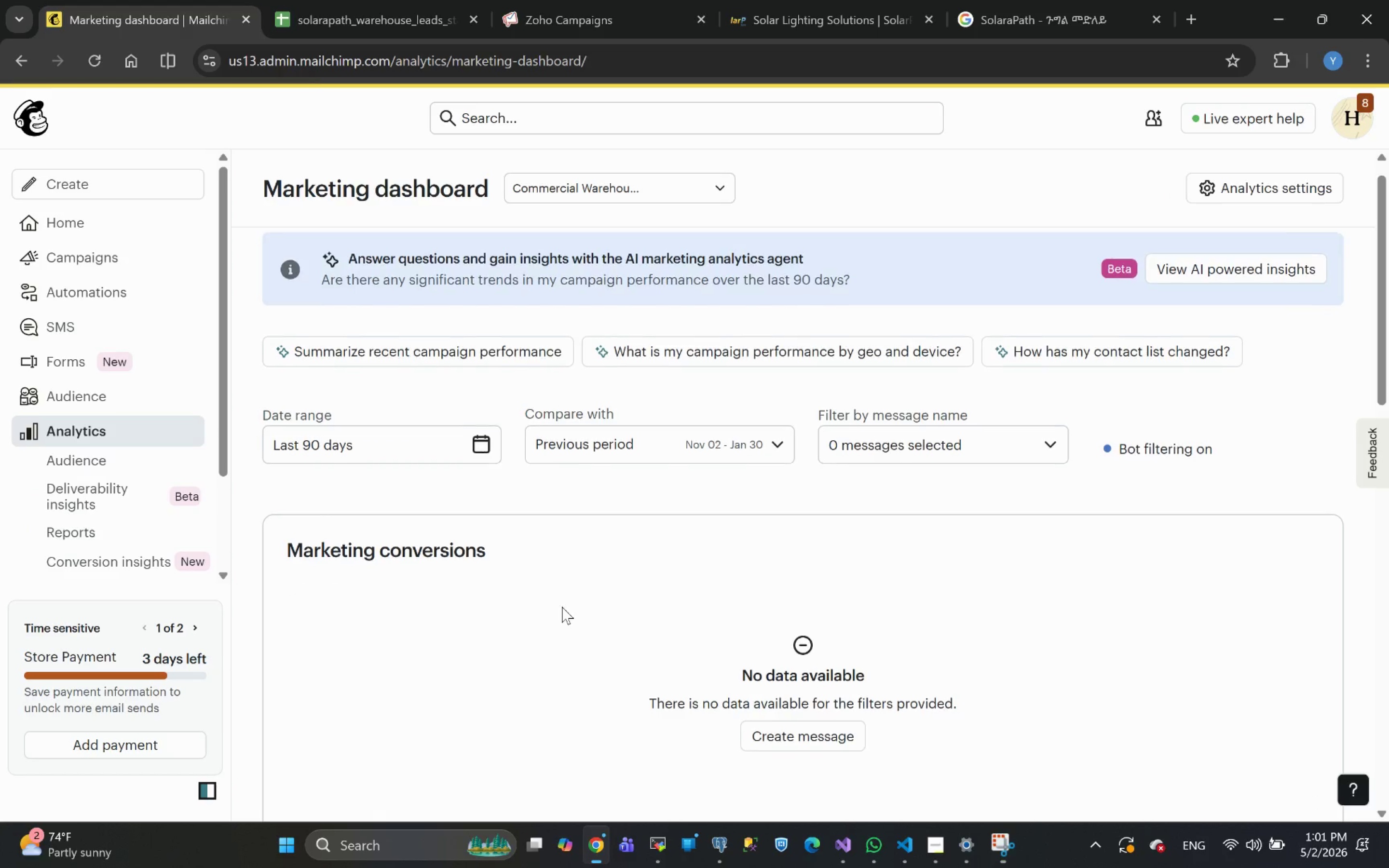 
wait(7.12)
 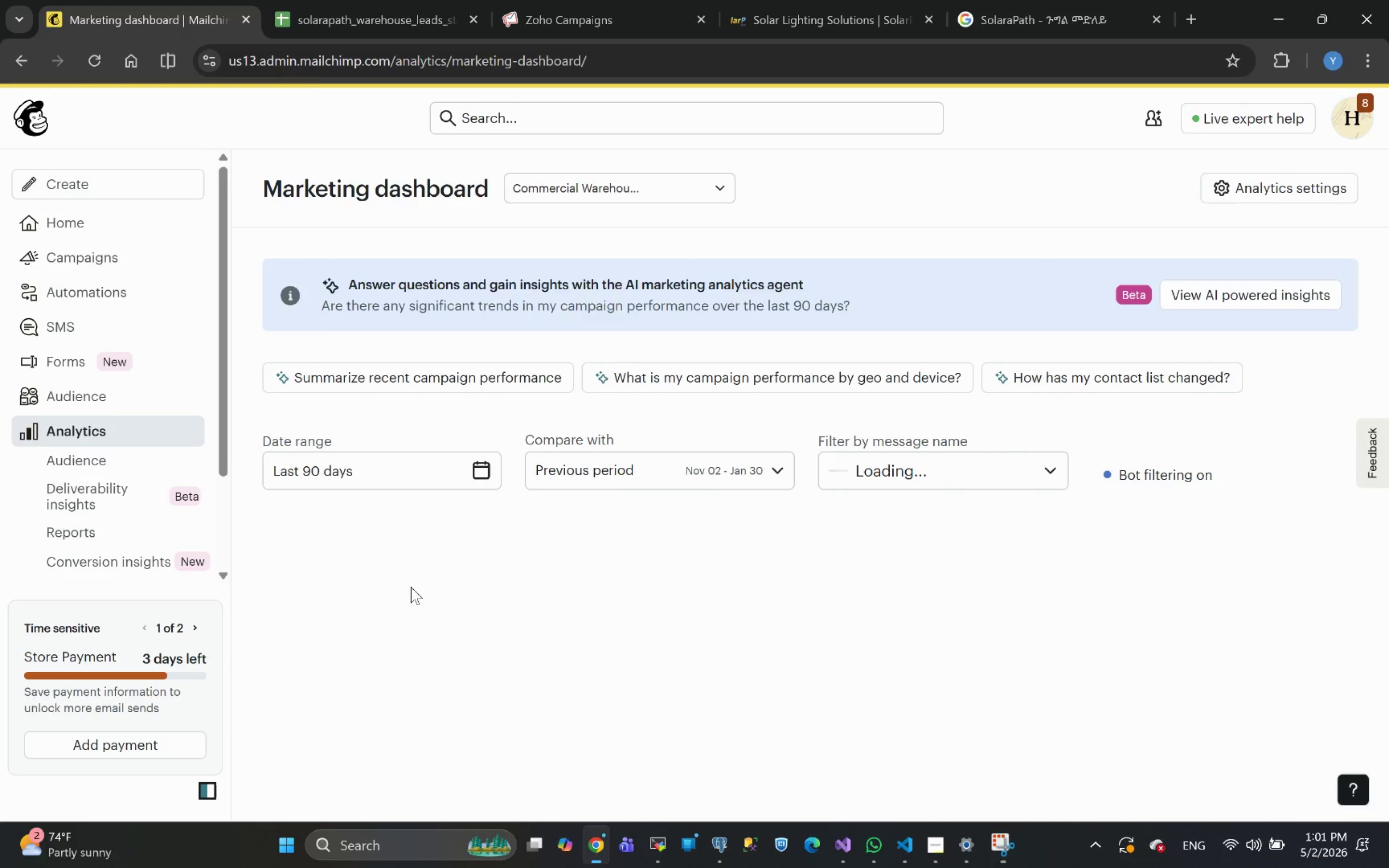 
left_click([101, 464])
 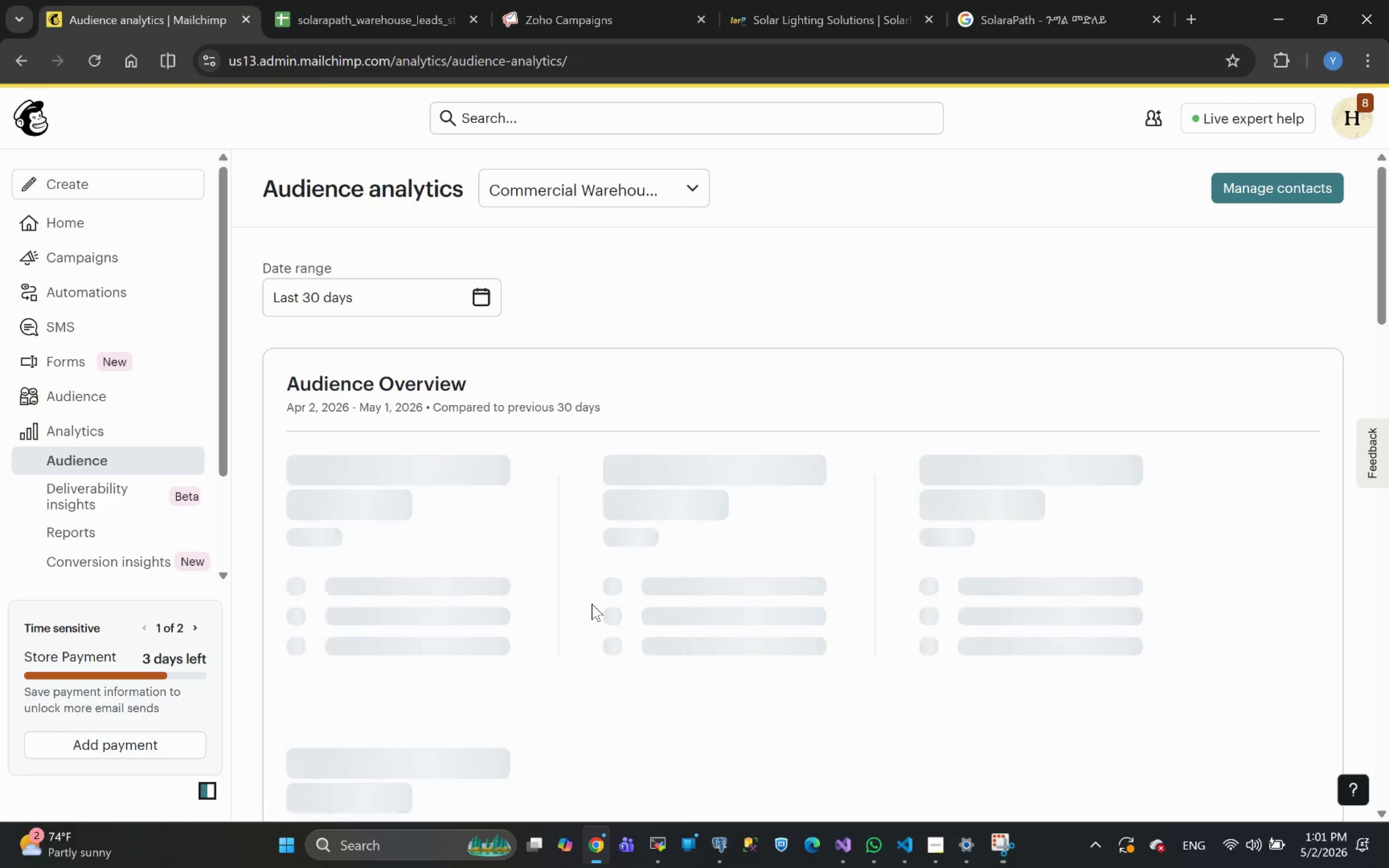 
wait(9.28)
 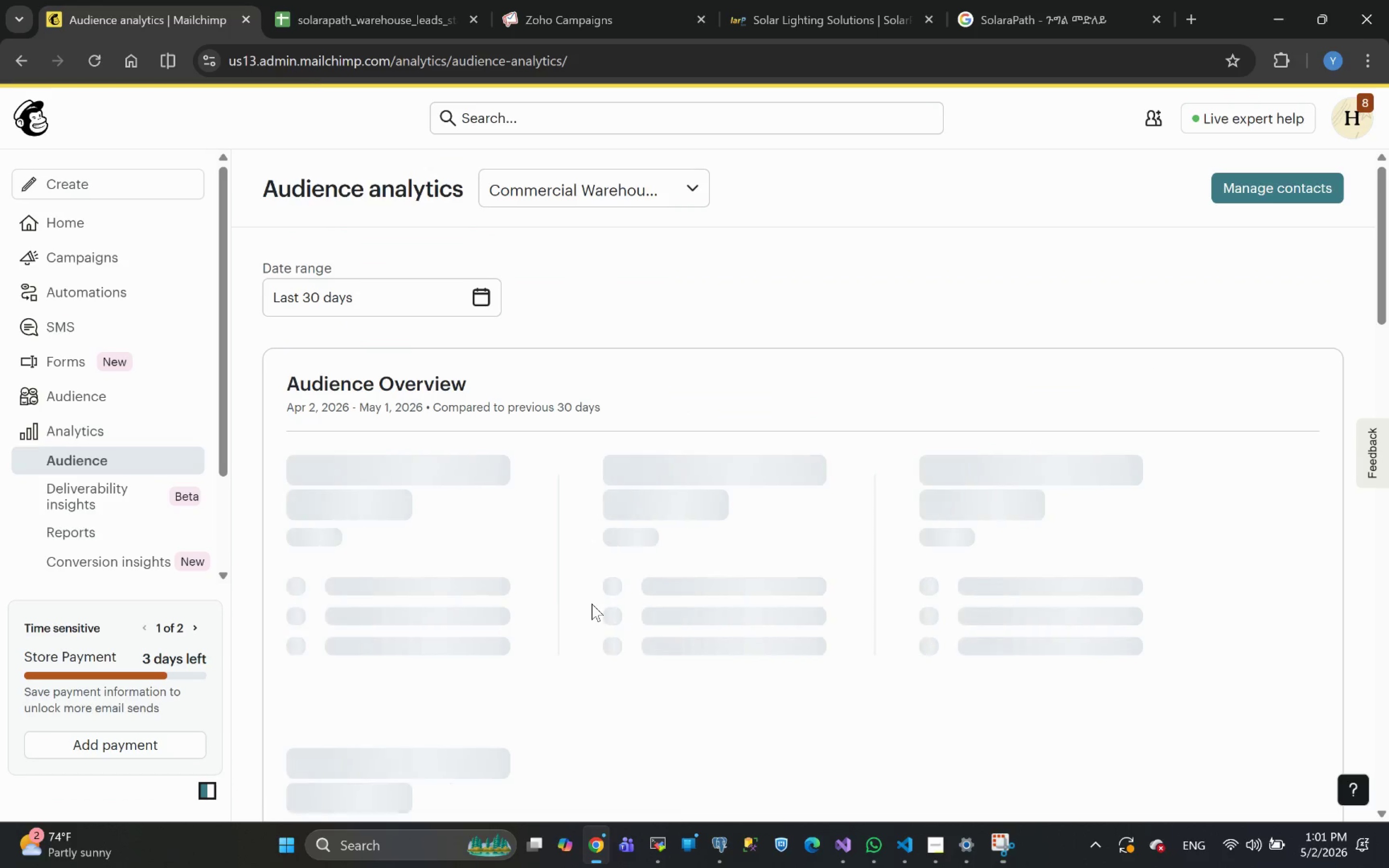 
mouse_move([881, 582])
 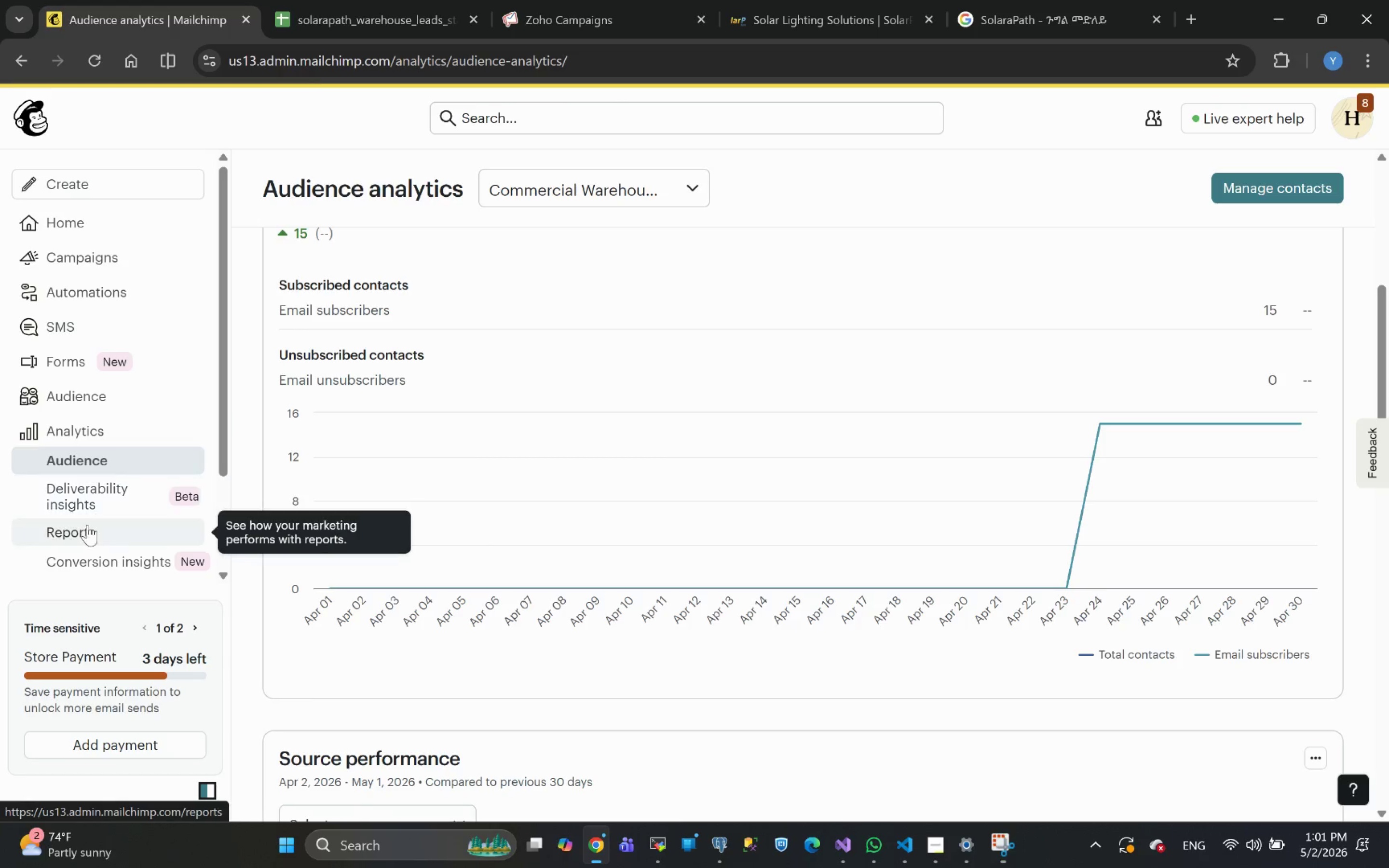 
left_click([87, 525])
 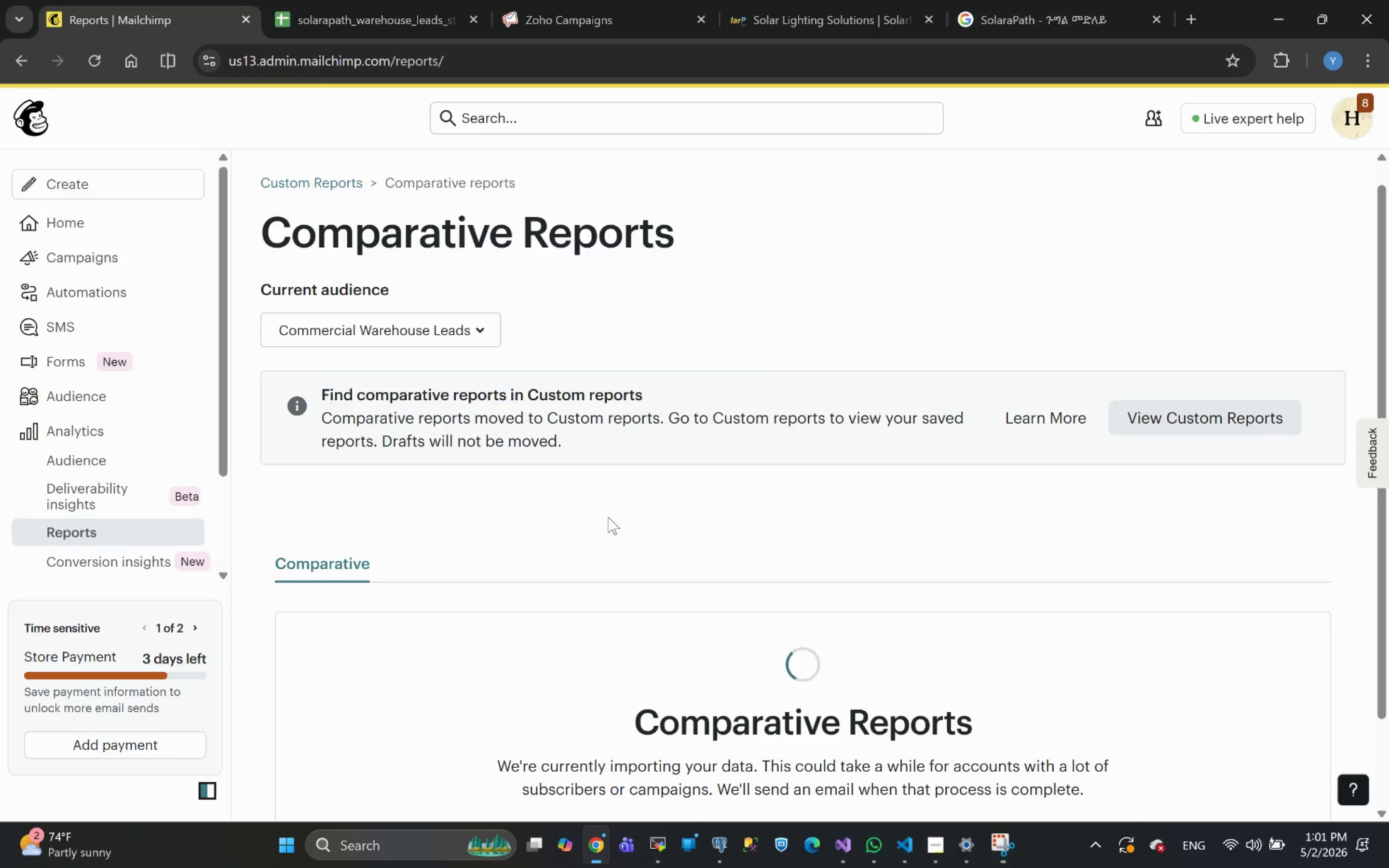 
wait(10.36)
 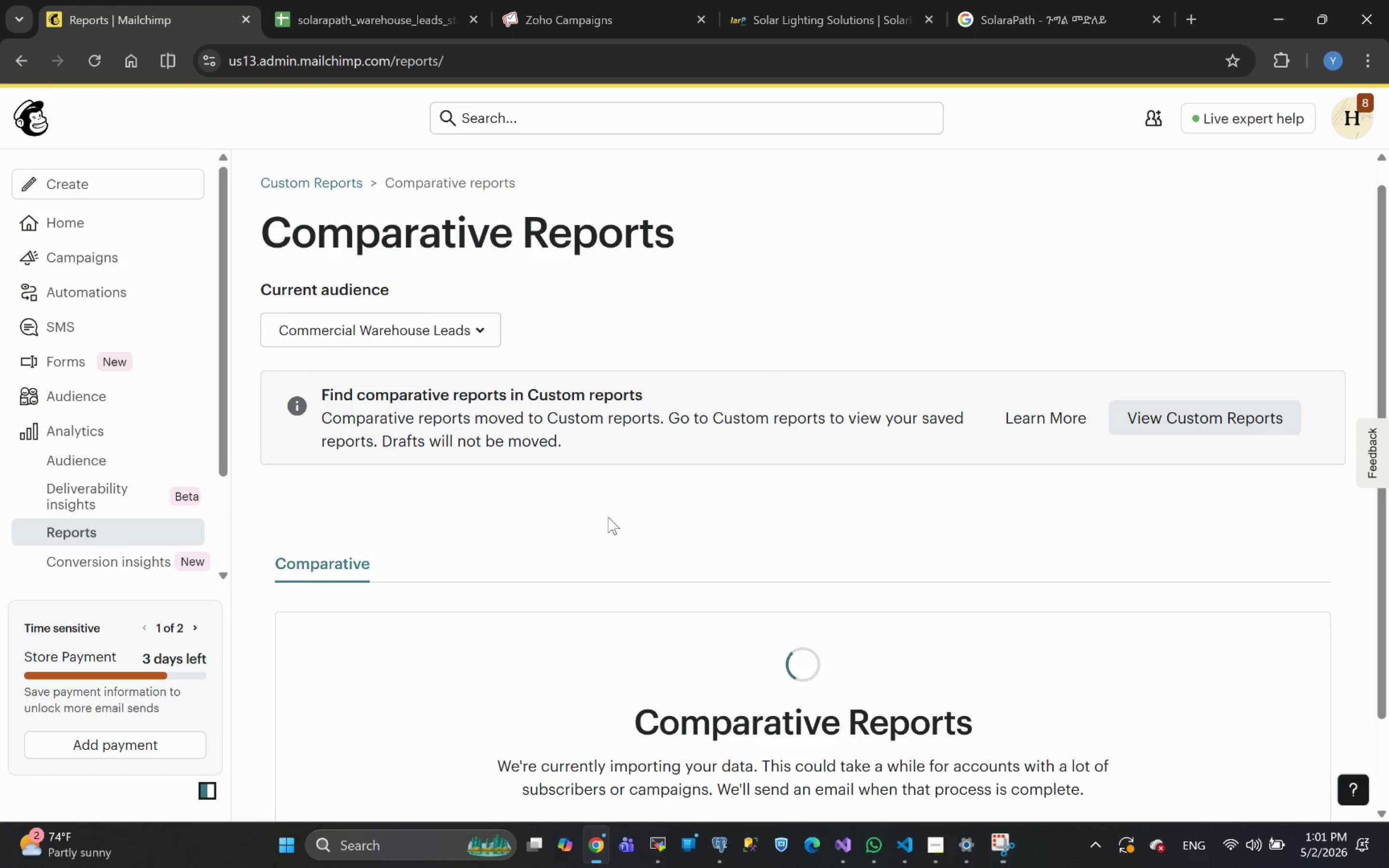 
left_click([319, 363])
 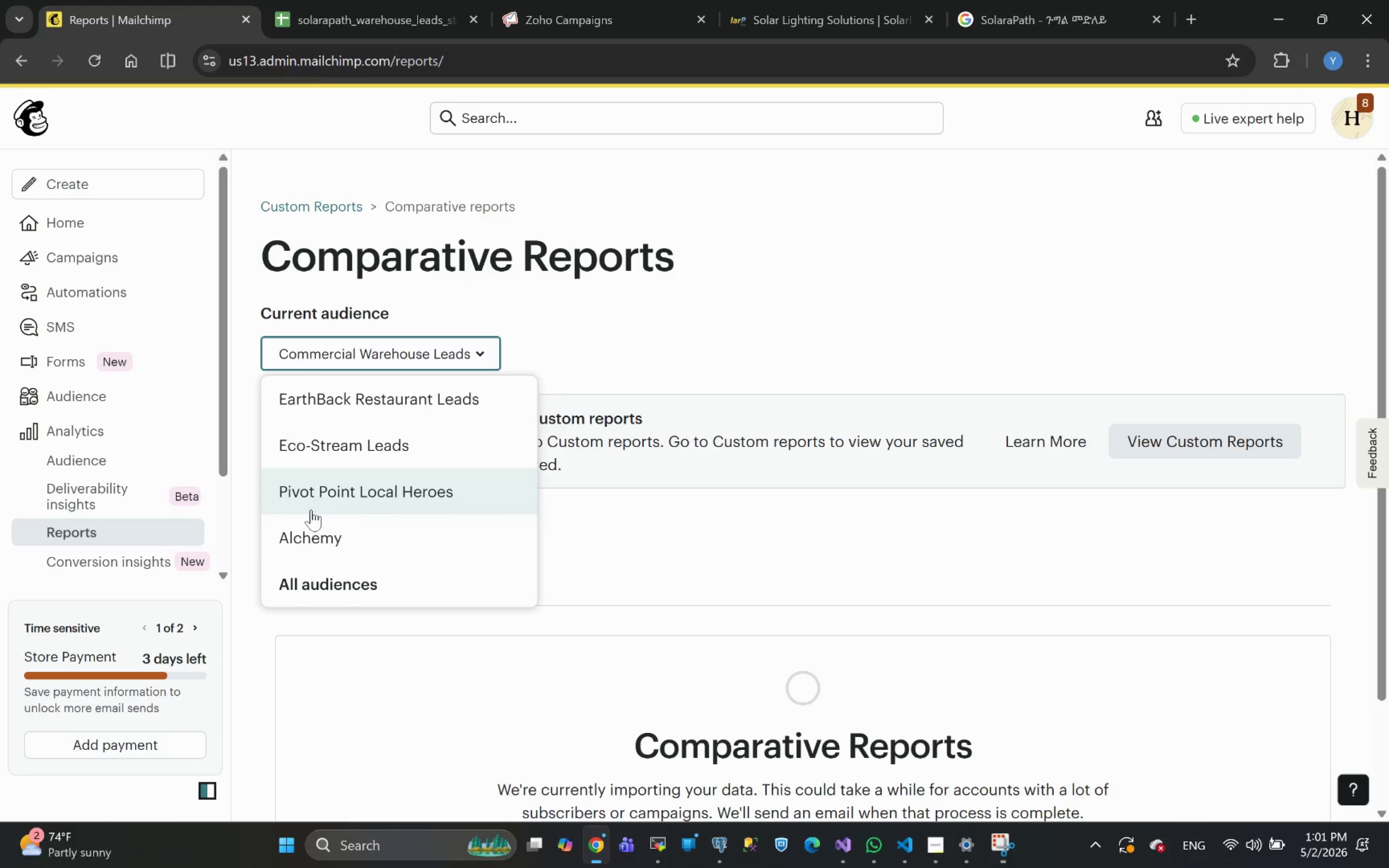 
left_click([305, 537])
 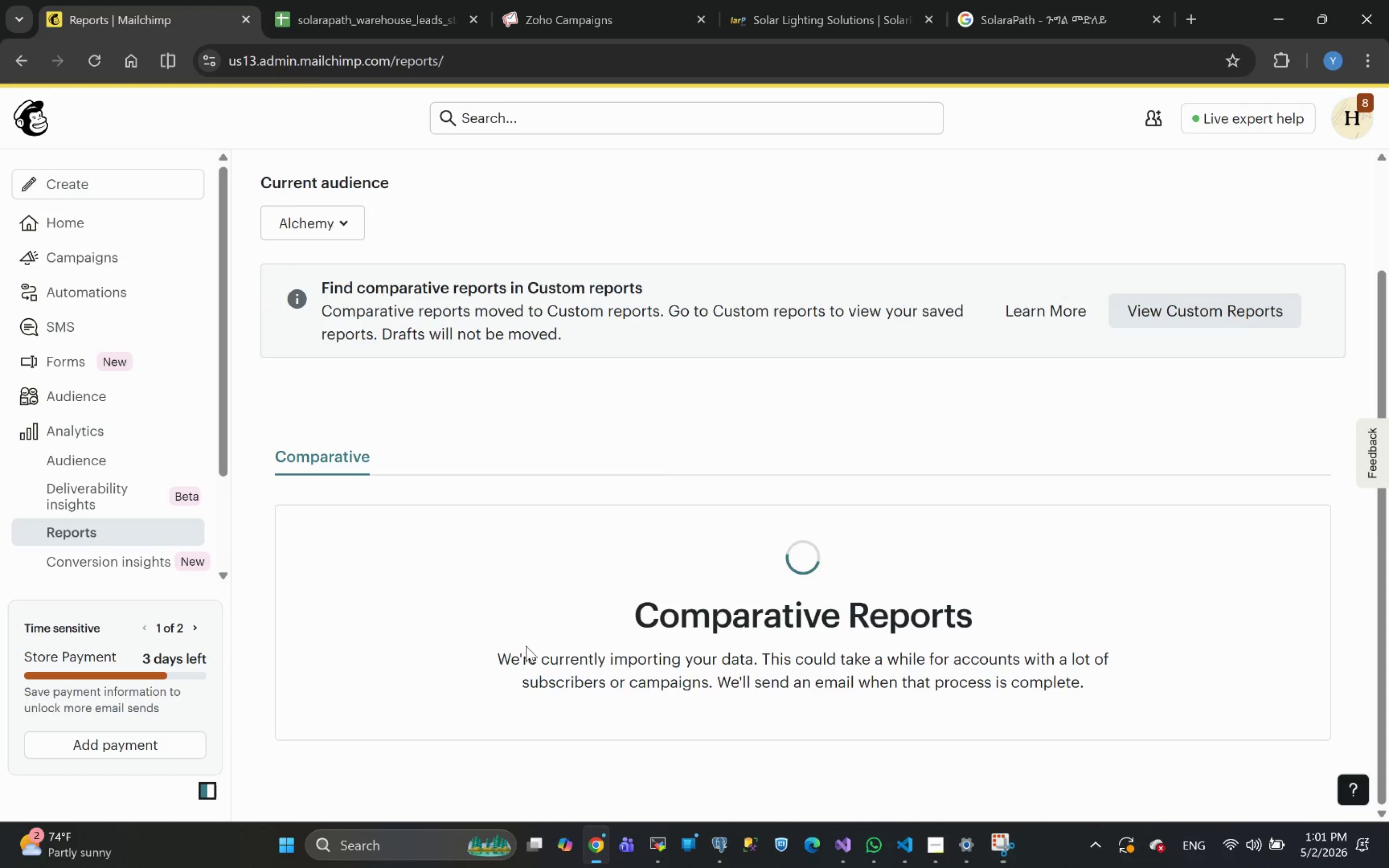 
wait(7.97)
 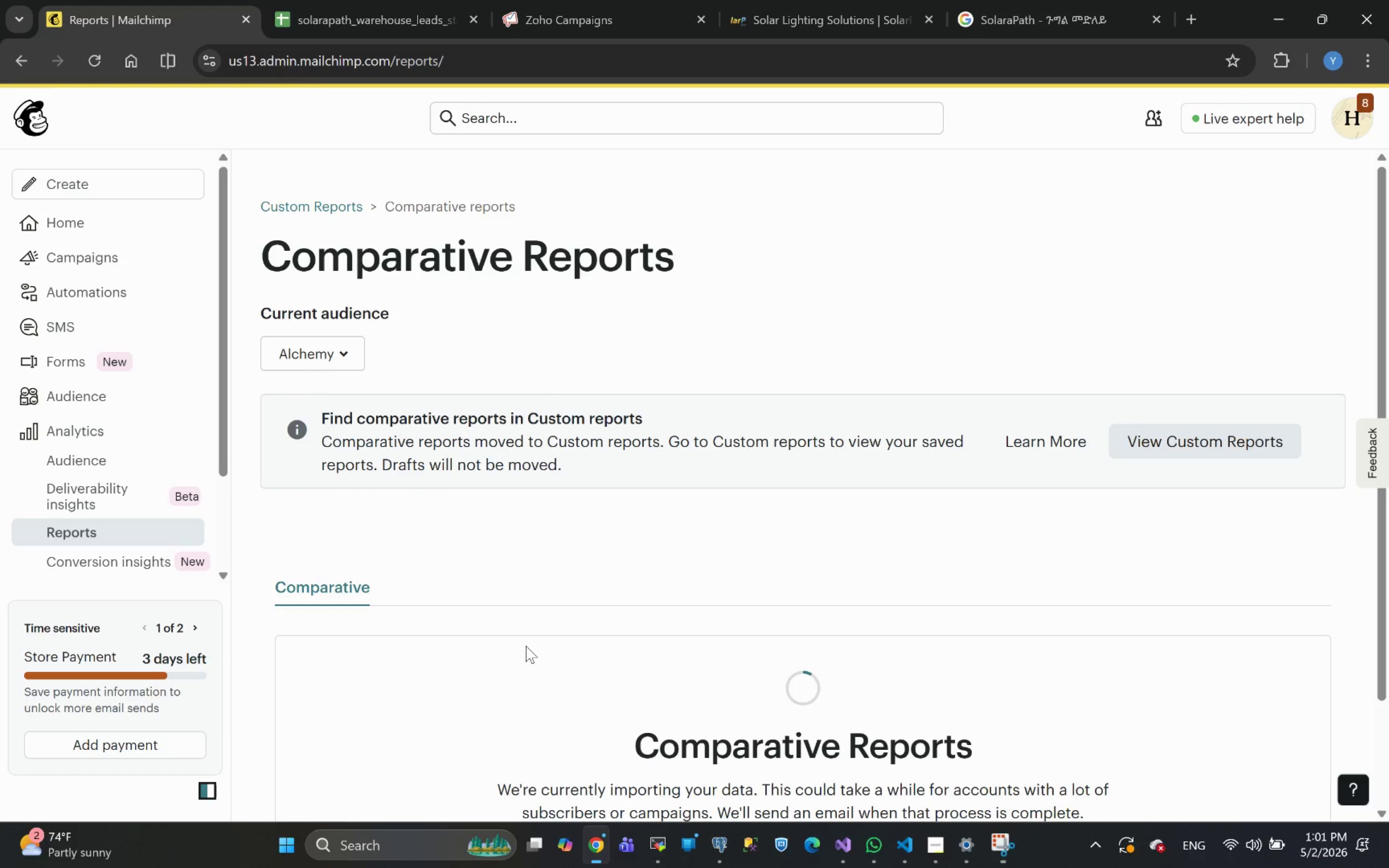 
left_click([68, 220])
 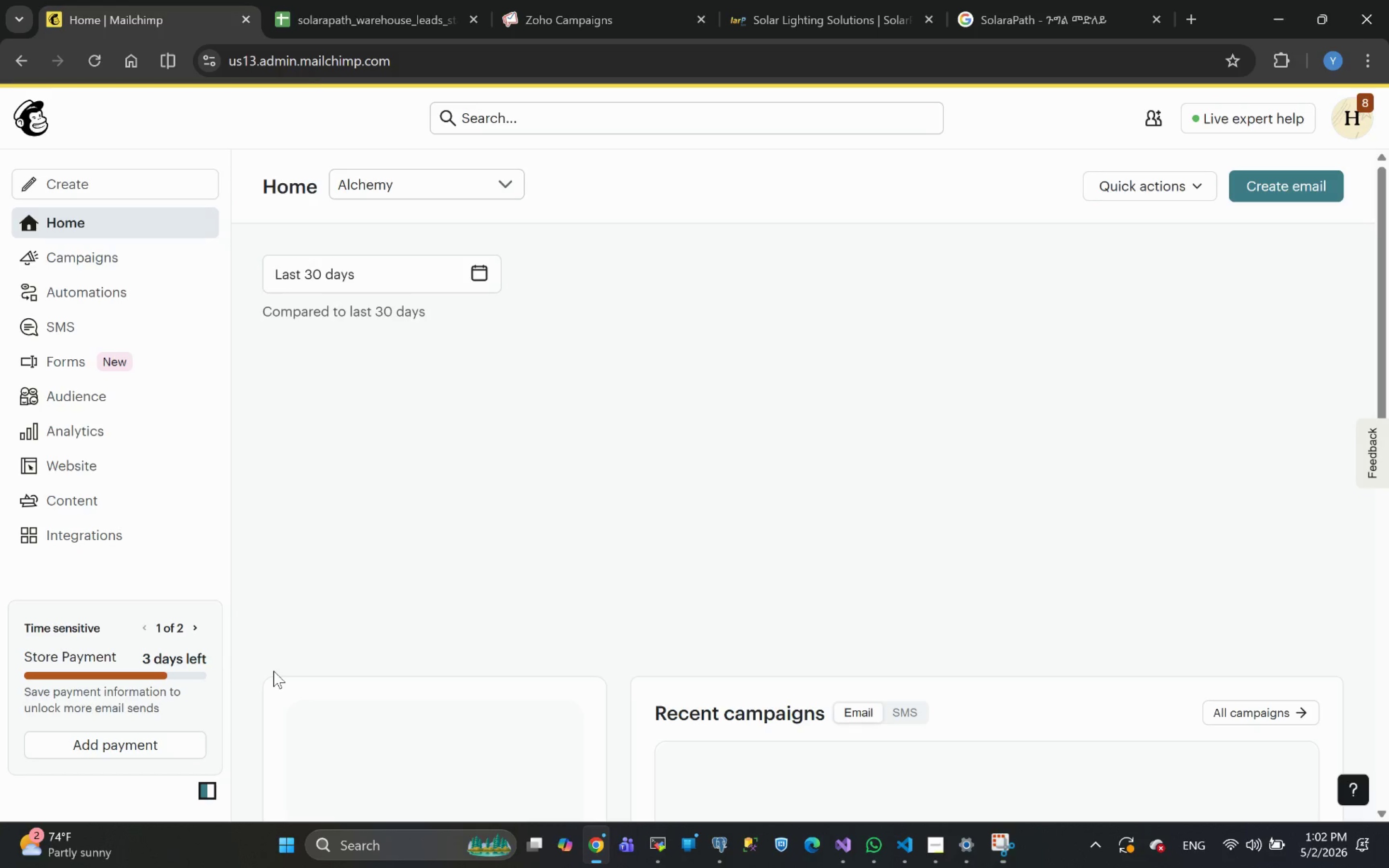 
wait(8.68)
 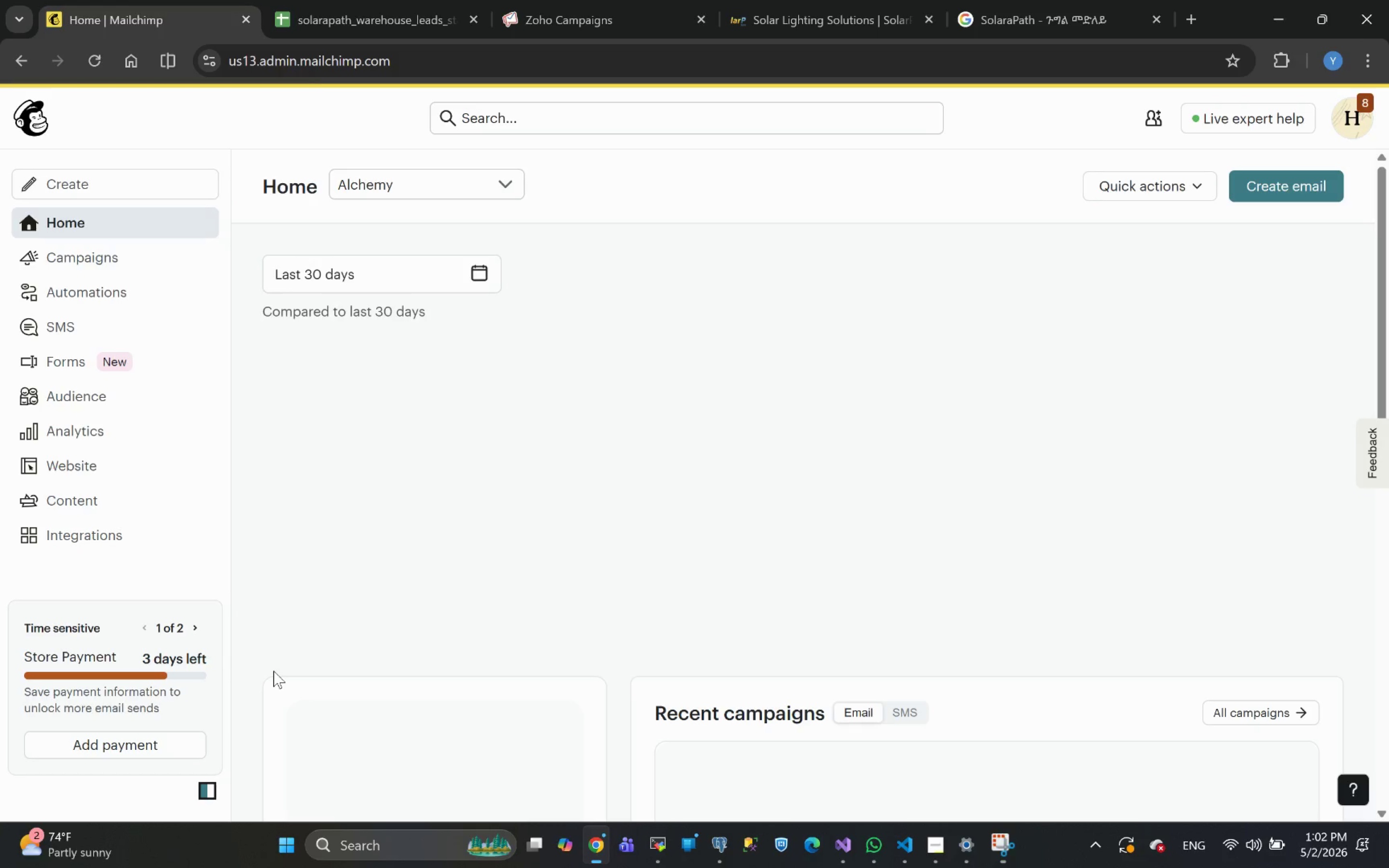 
left_click([78, 287])
 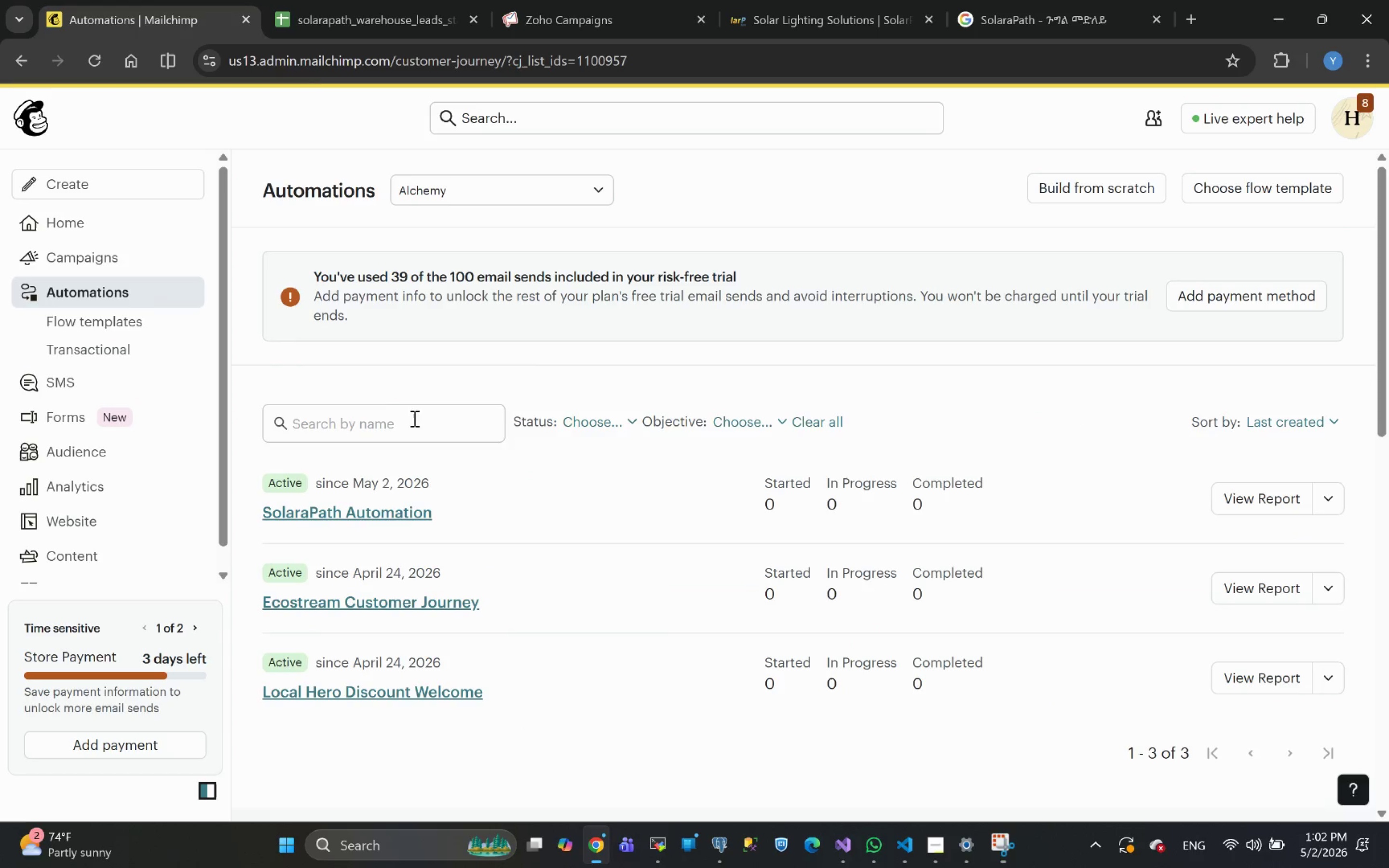 
left_click([473, 194])
 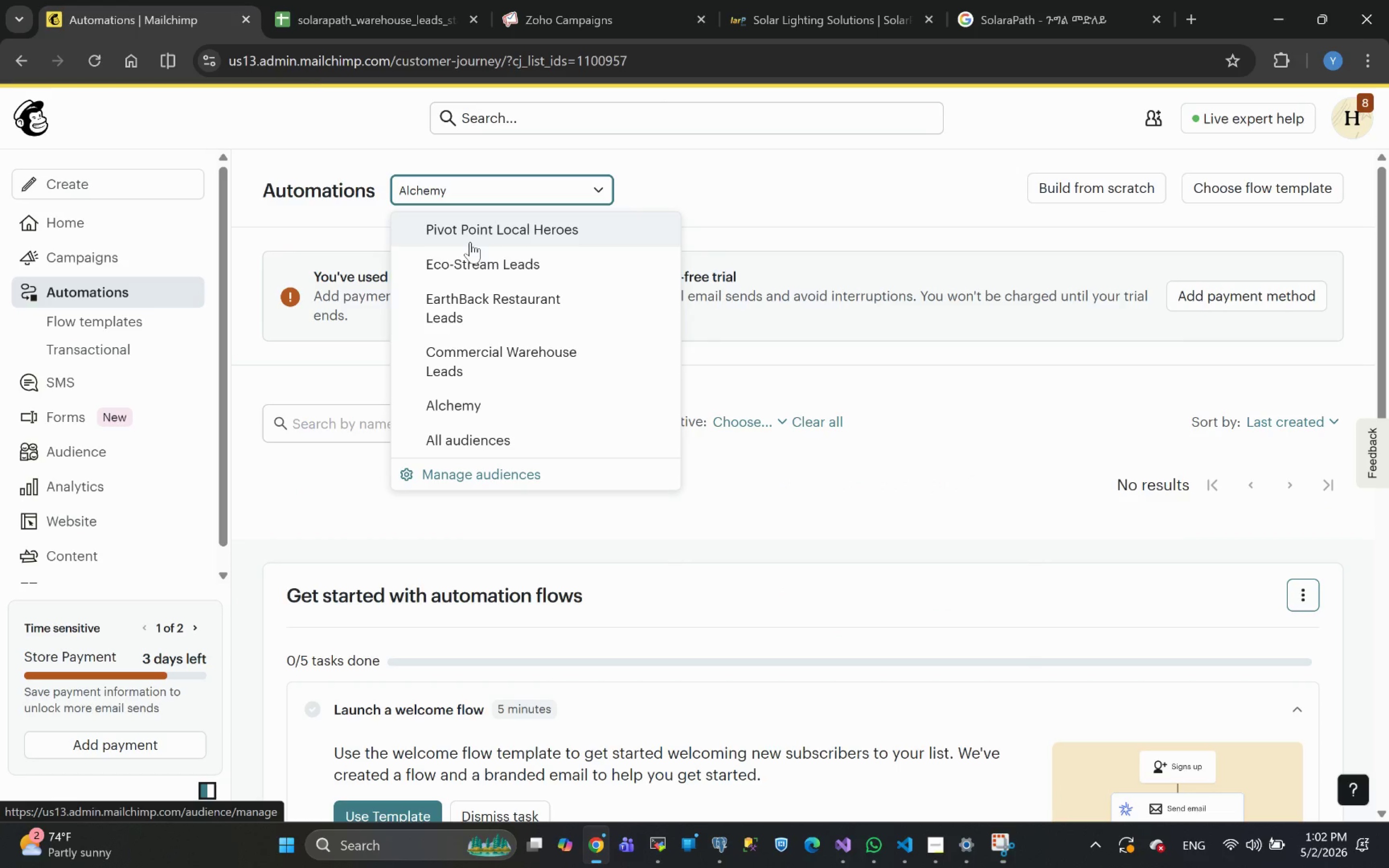 
wait(11.03)
 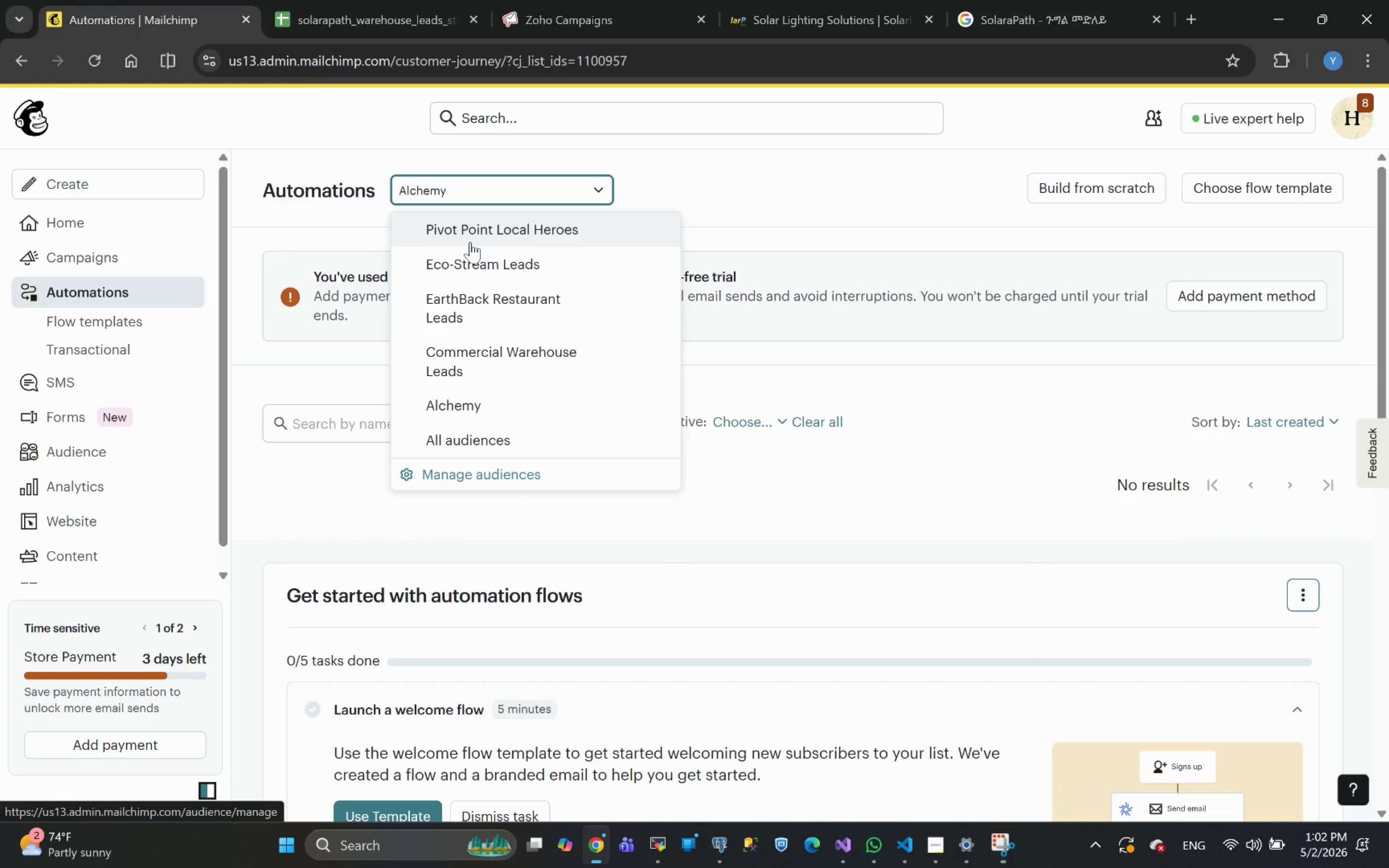 
left_click([695, 505])
 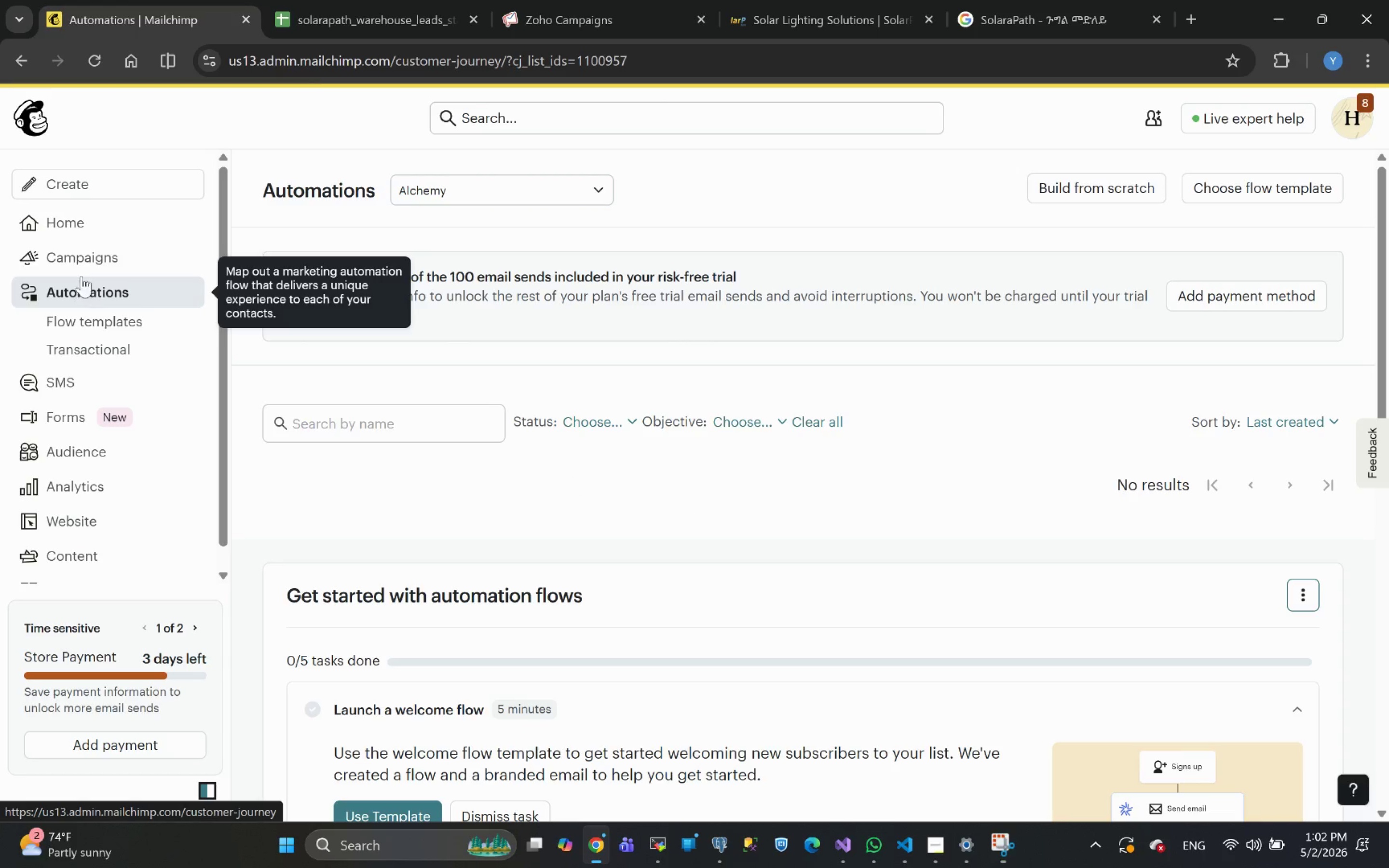 
left_click([77, 260])
 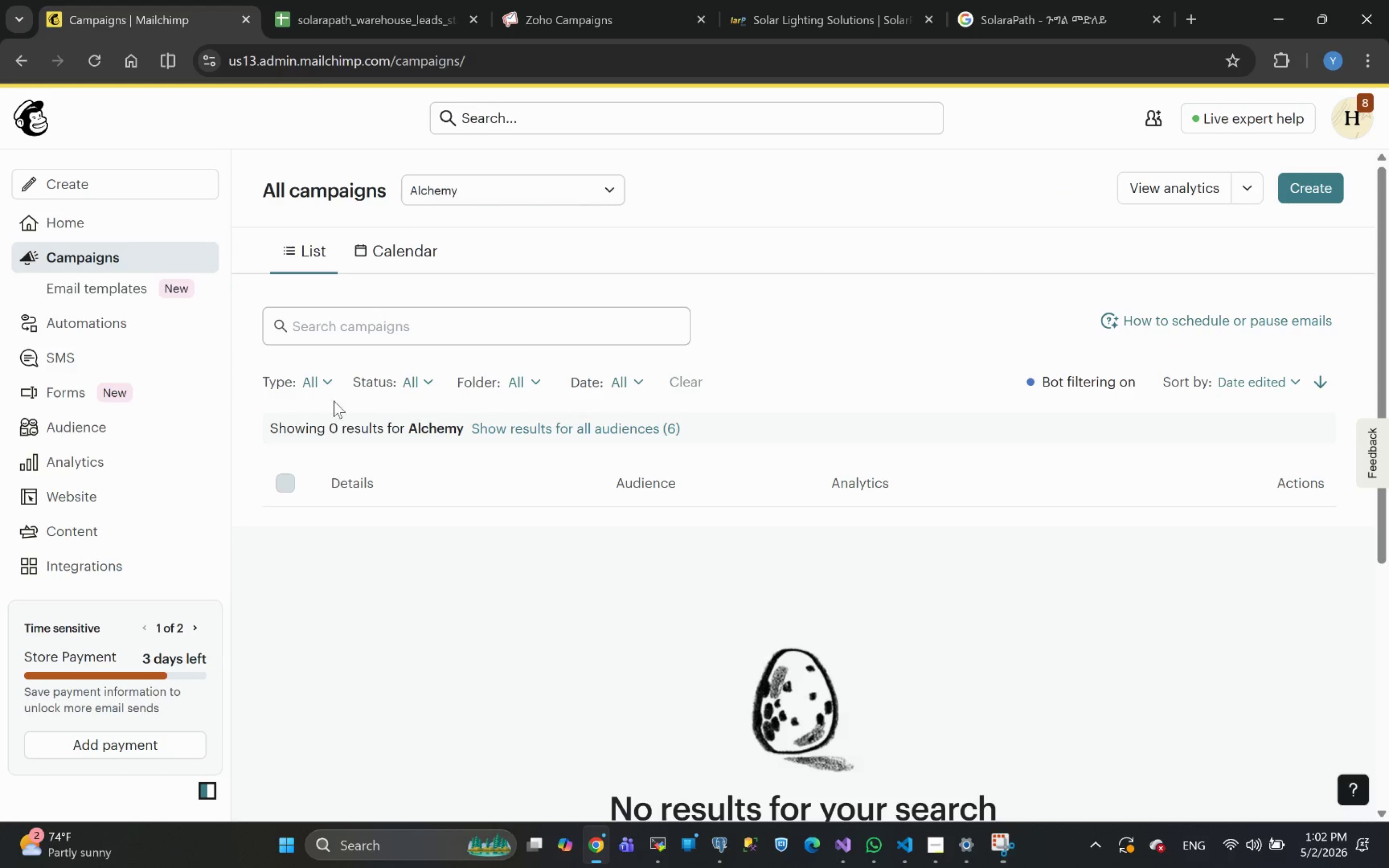 
left_click([92, 292])
 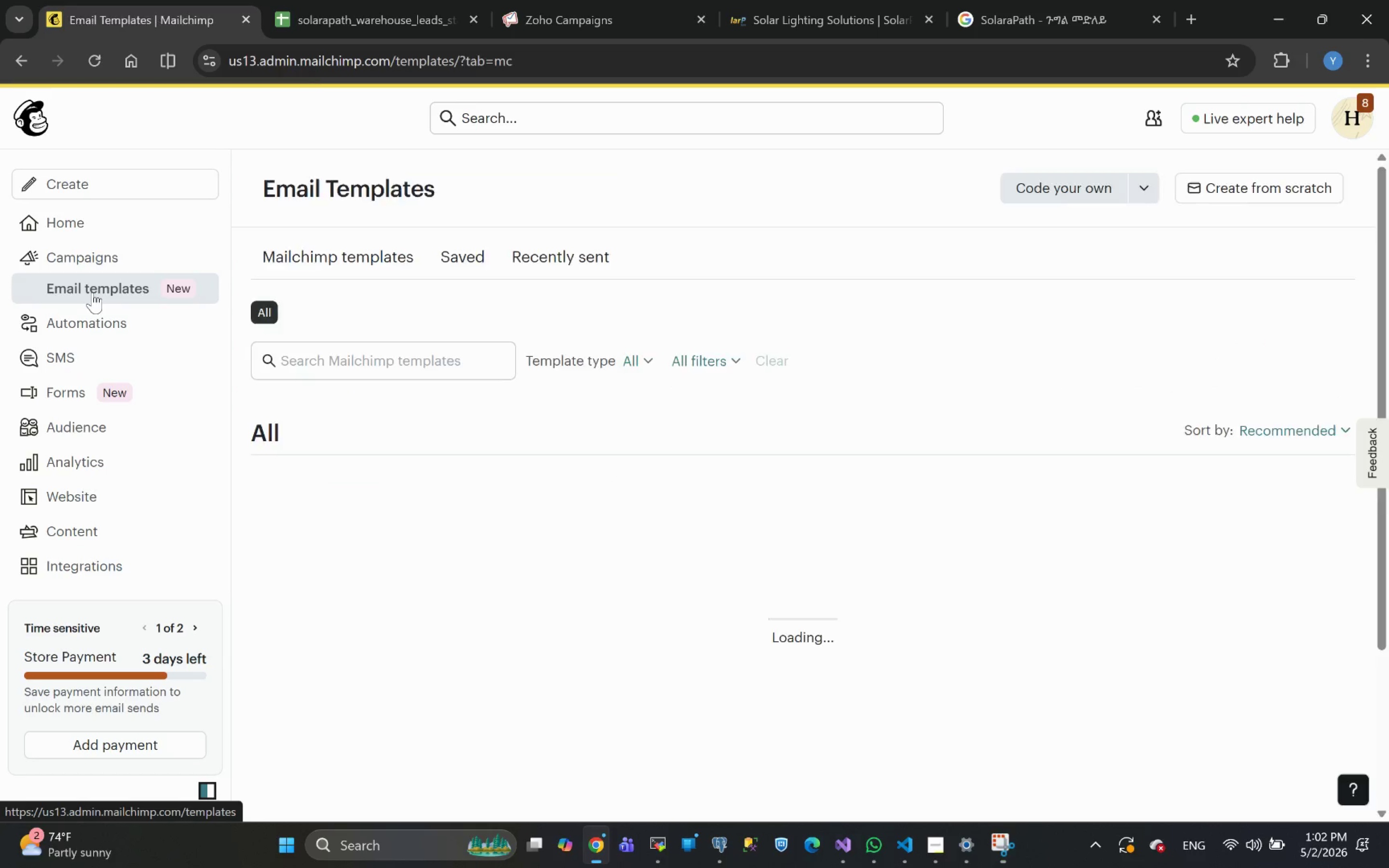 
left_click([90, 332])
 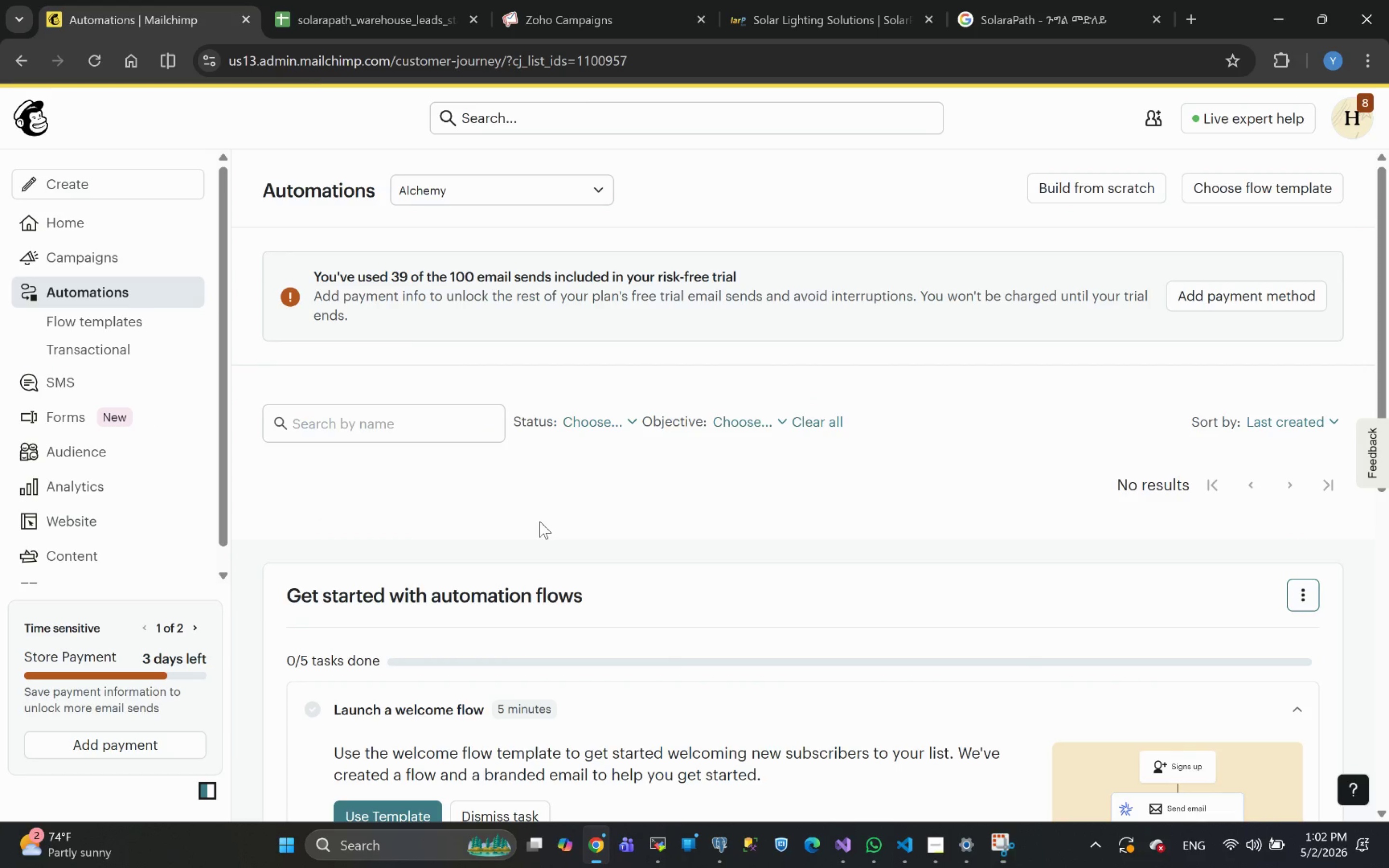 
wait(5.18)
 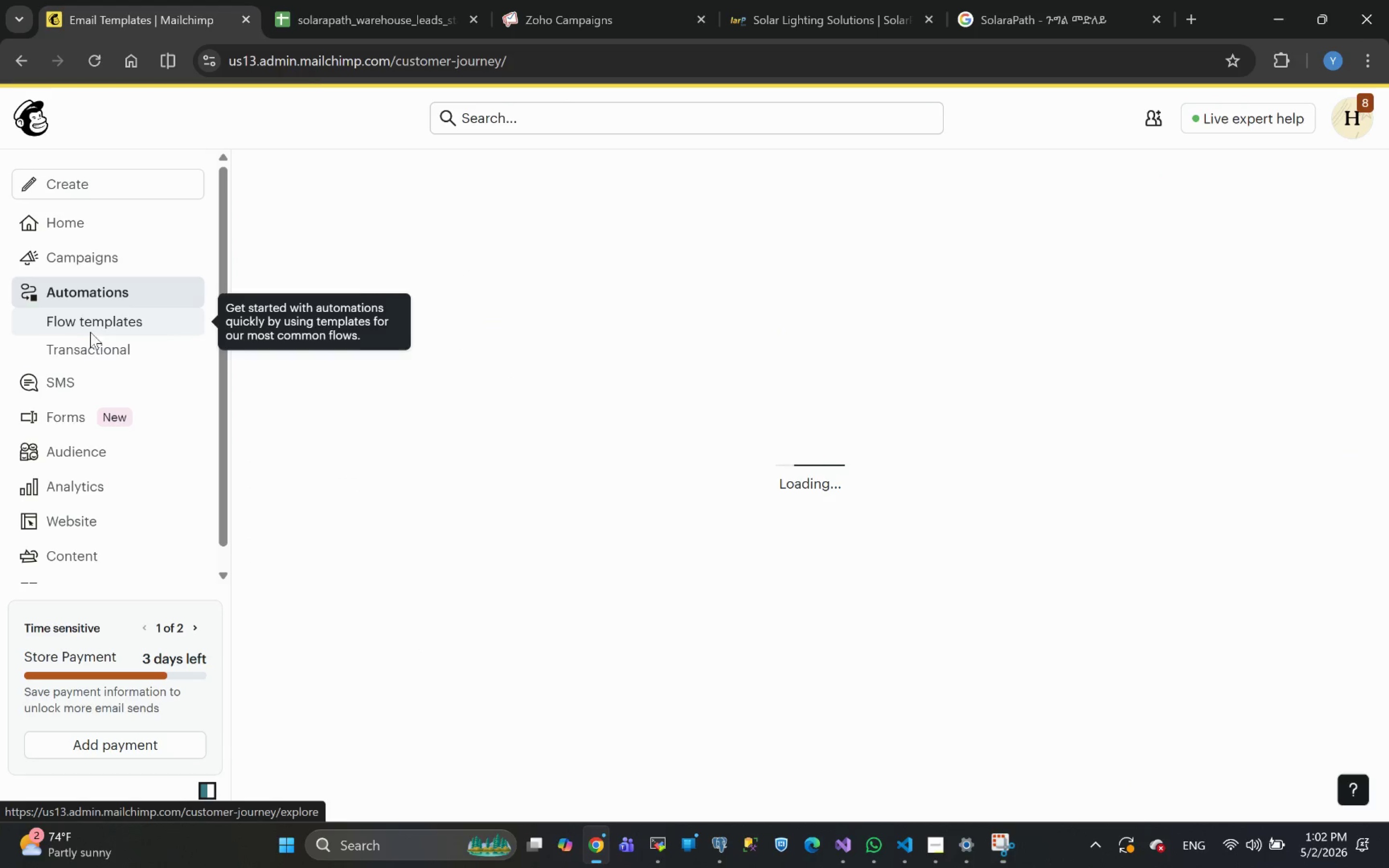 
left_click([489, 195])
 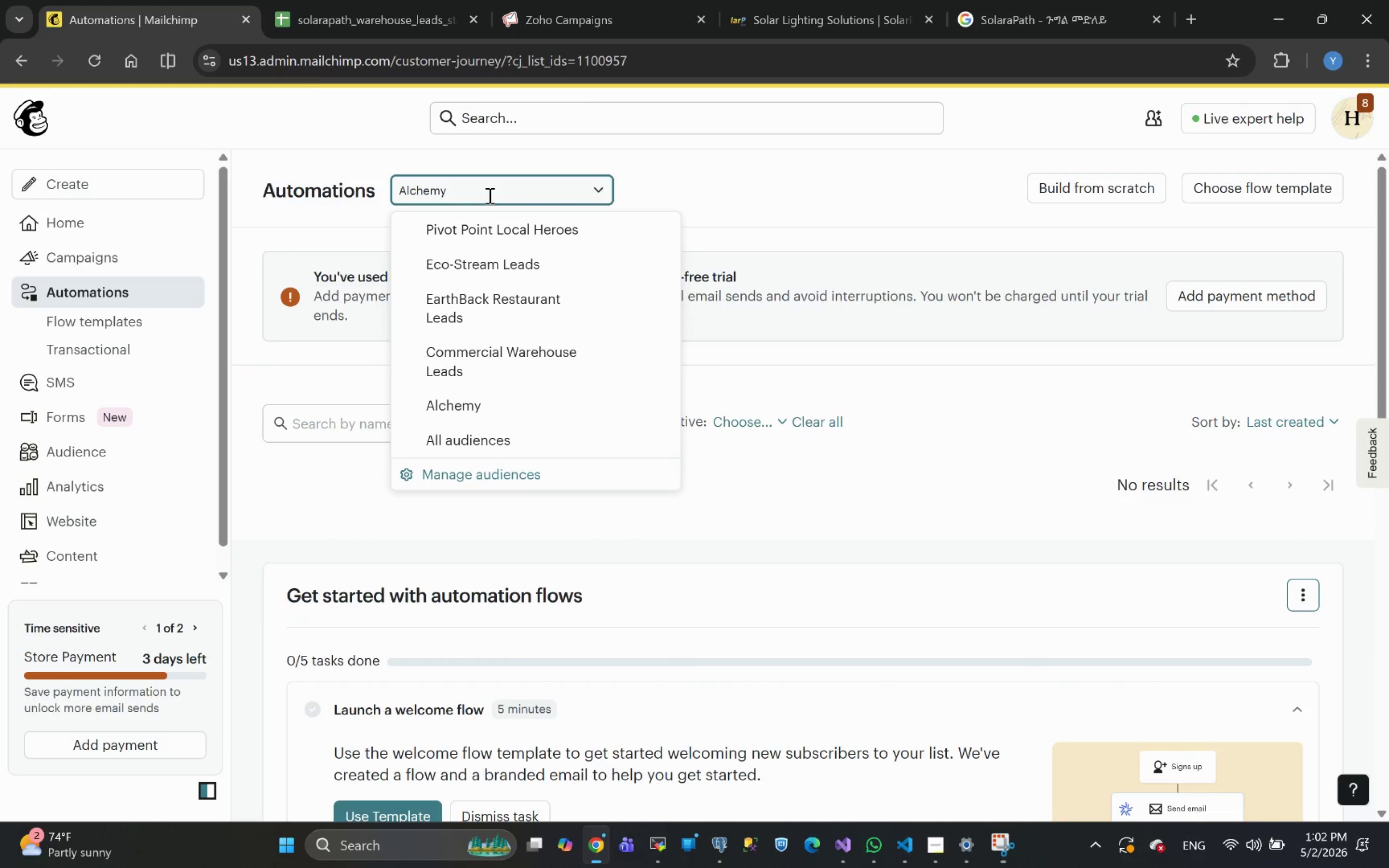 
left_click([457, 371])
 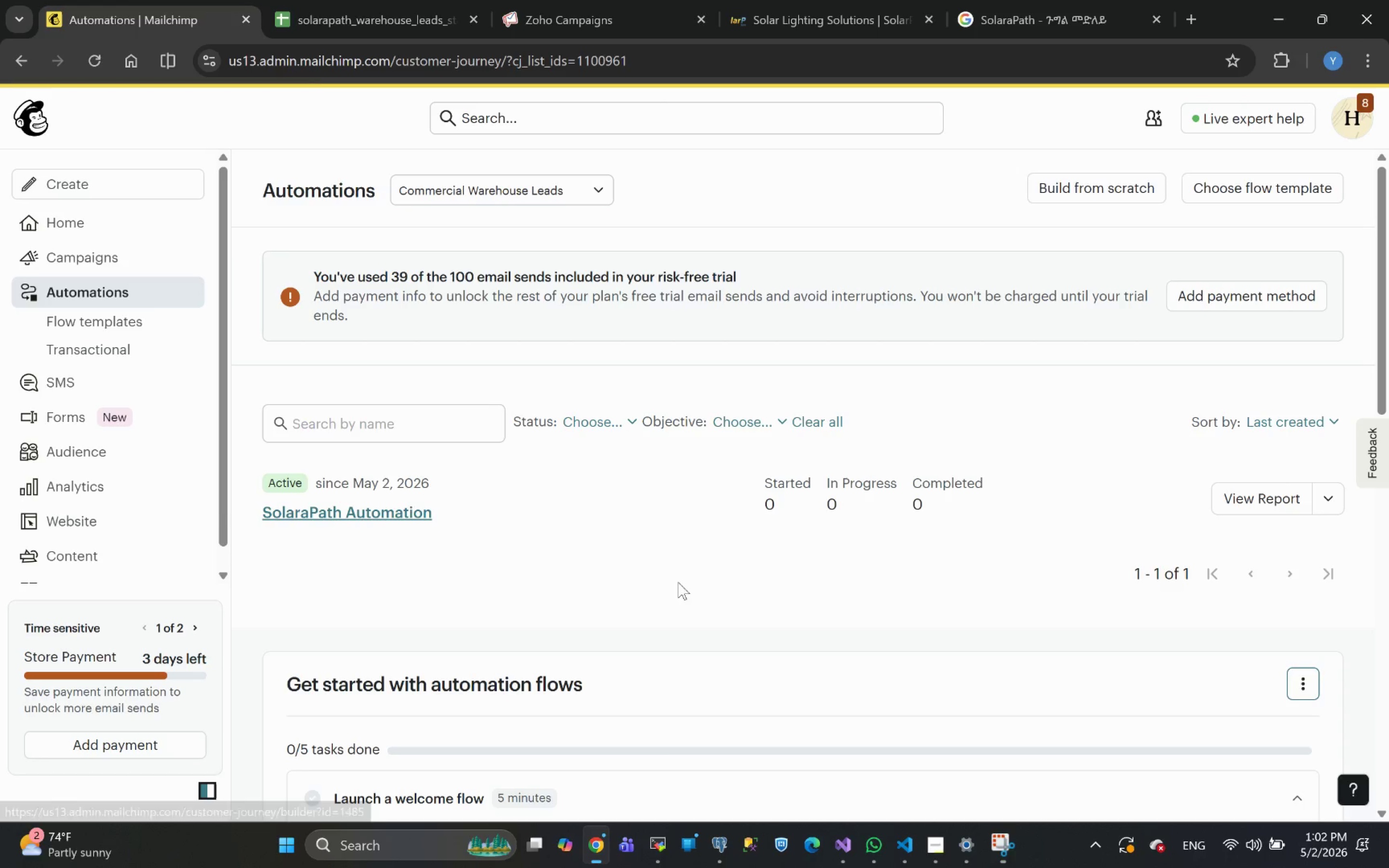 
left_click([368, 514])
 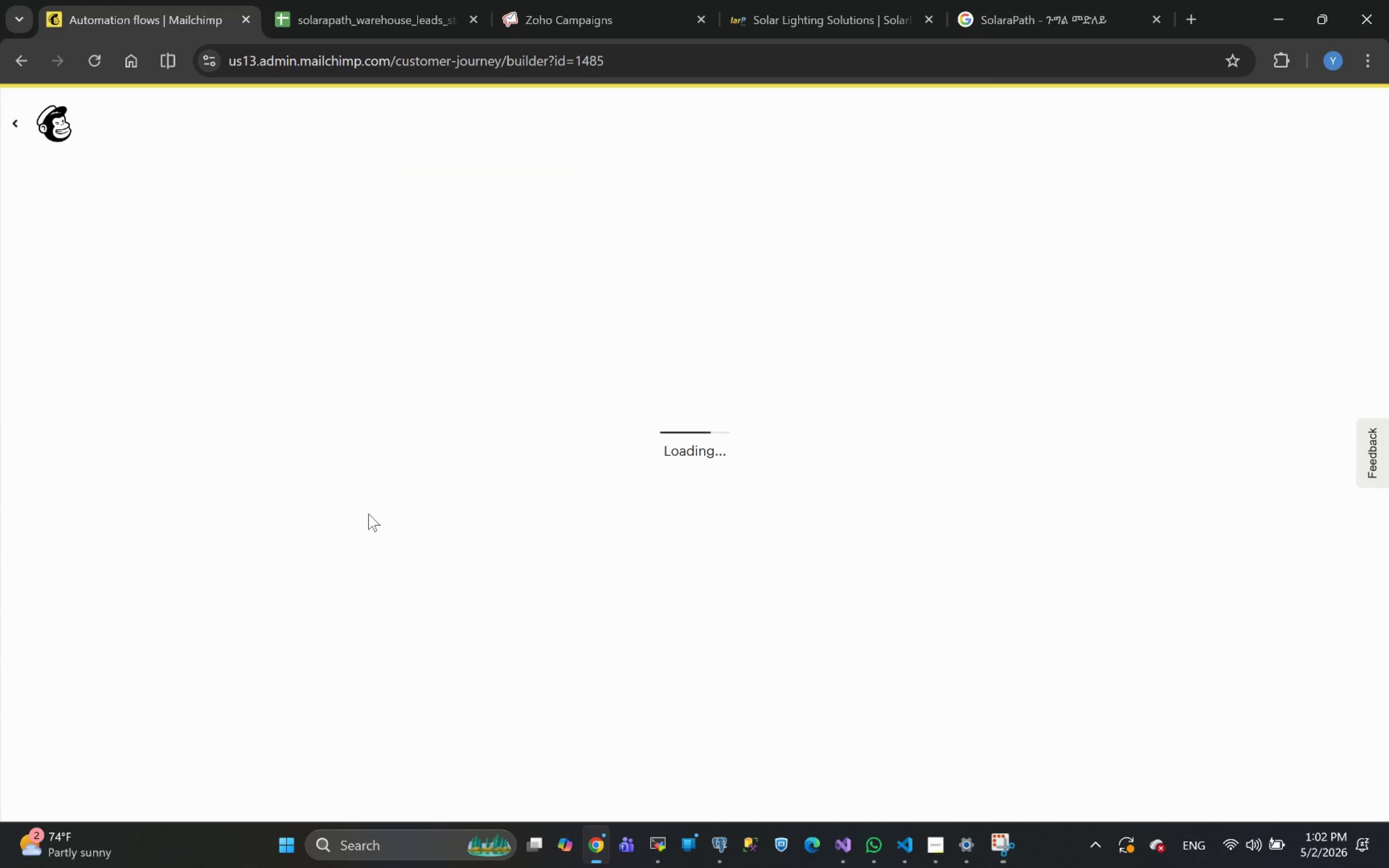 
left_click([368, 514])
 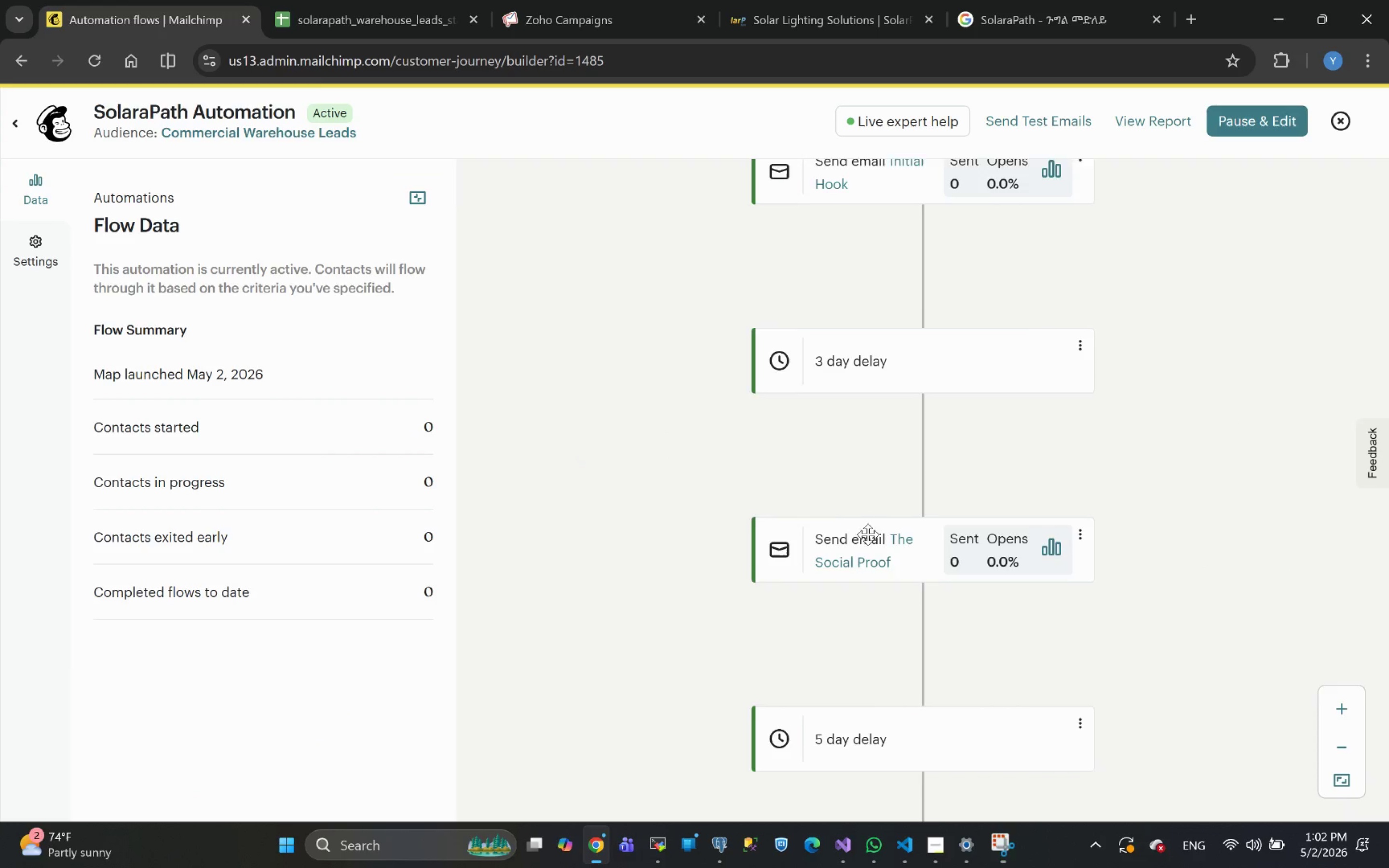 
wait(9.82)
 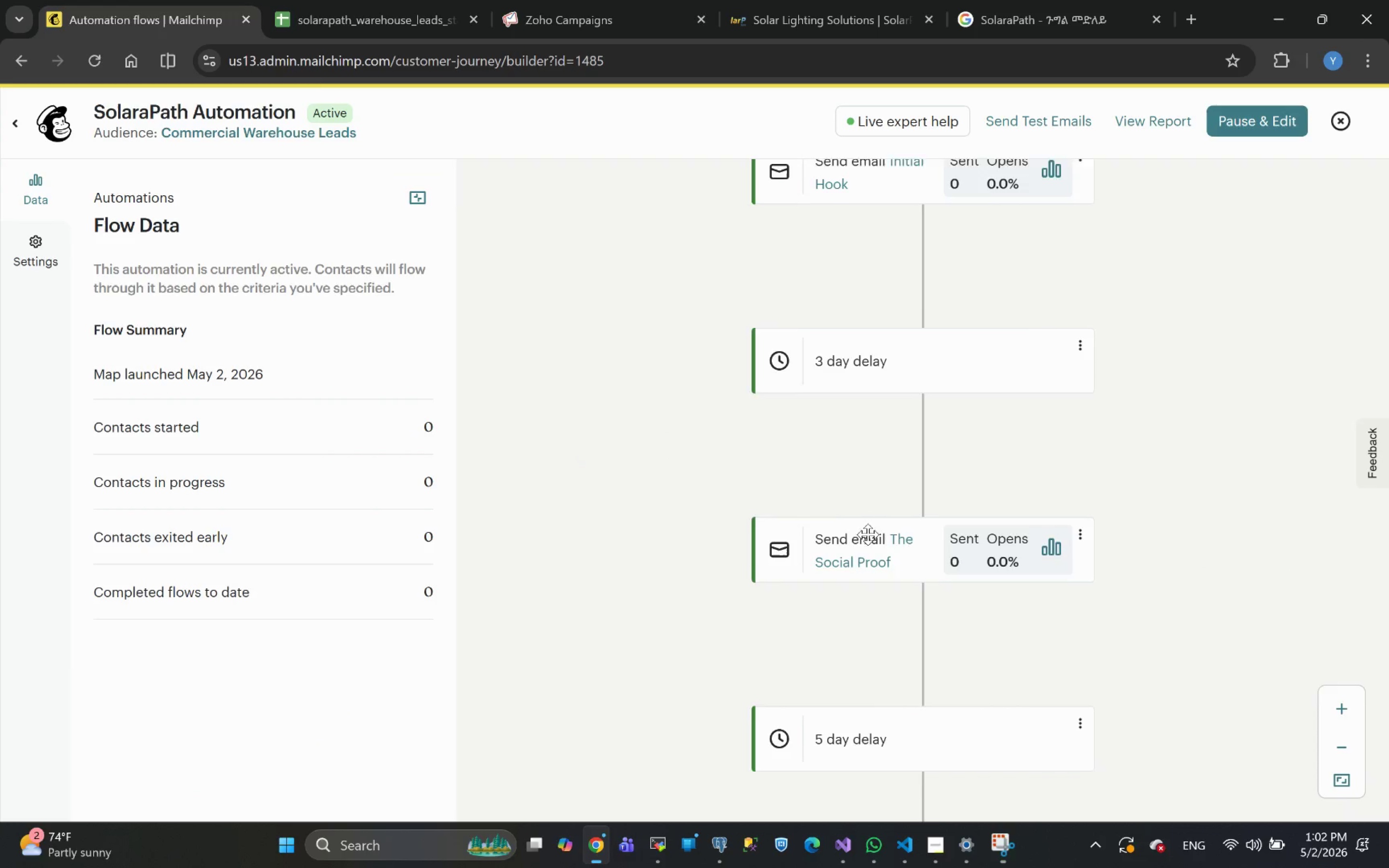 
left_click([1079, 374])
 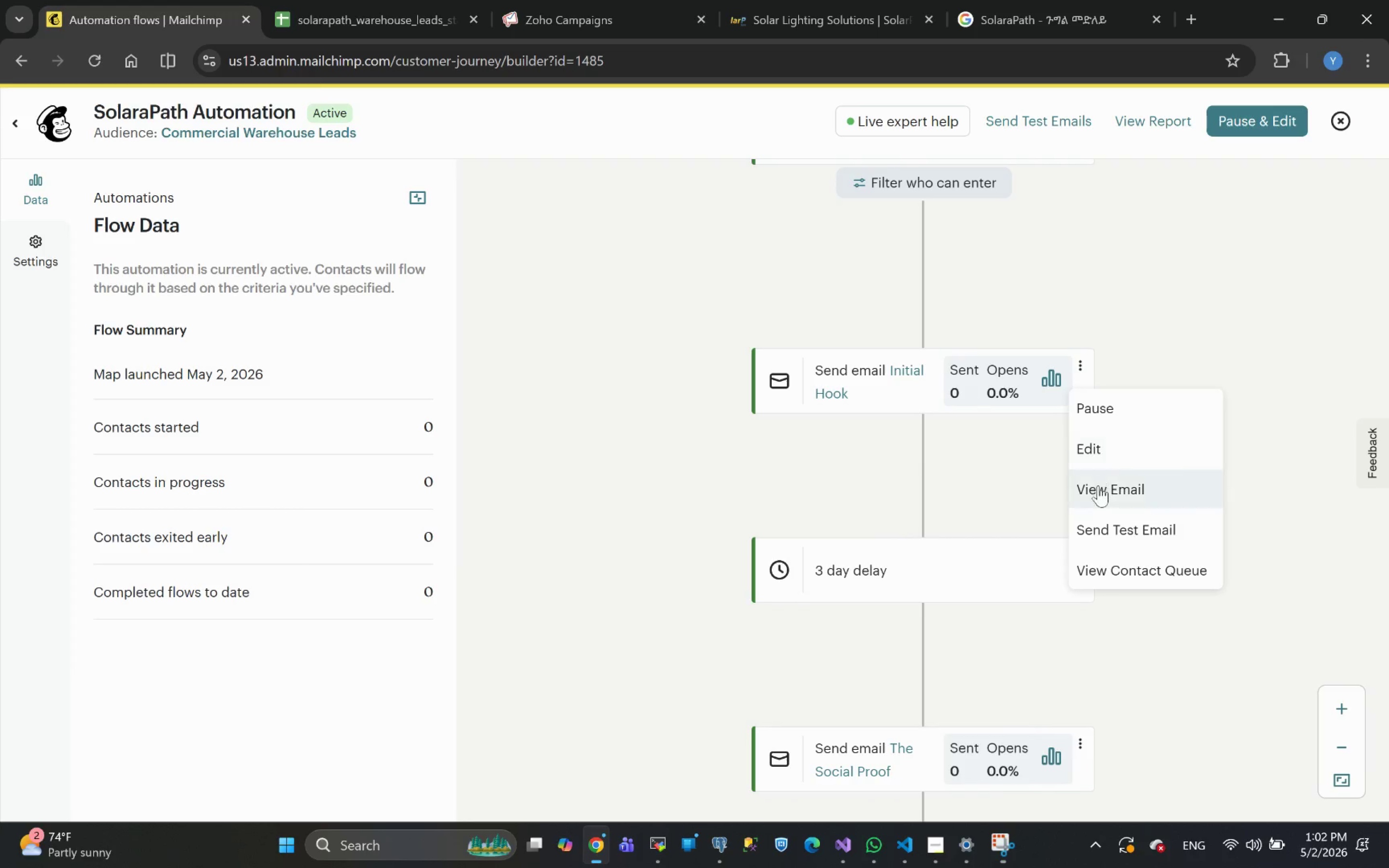 
left_click([1098, 486])